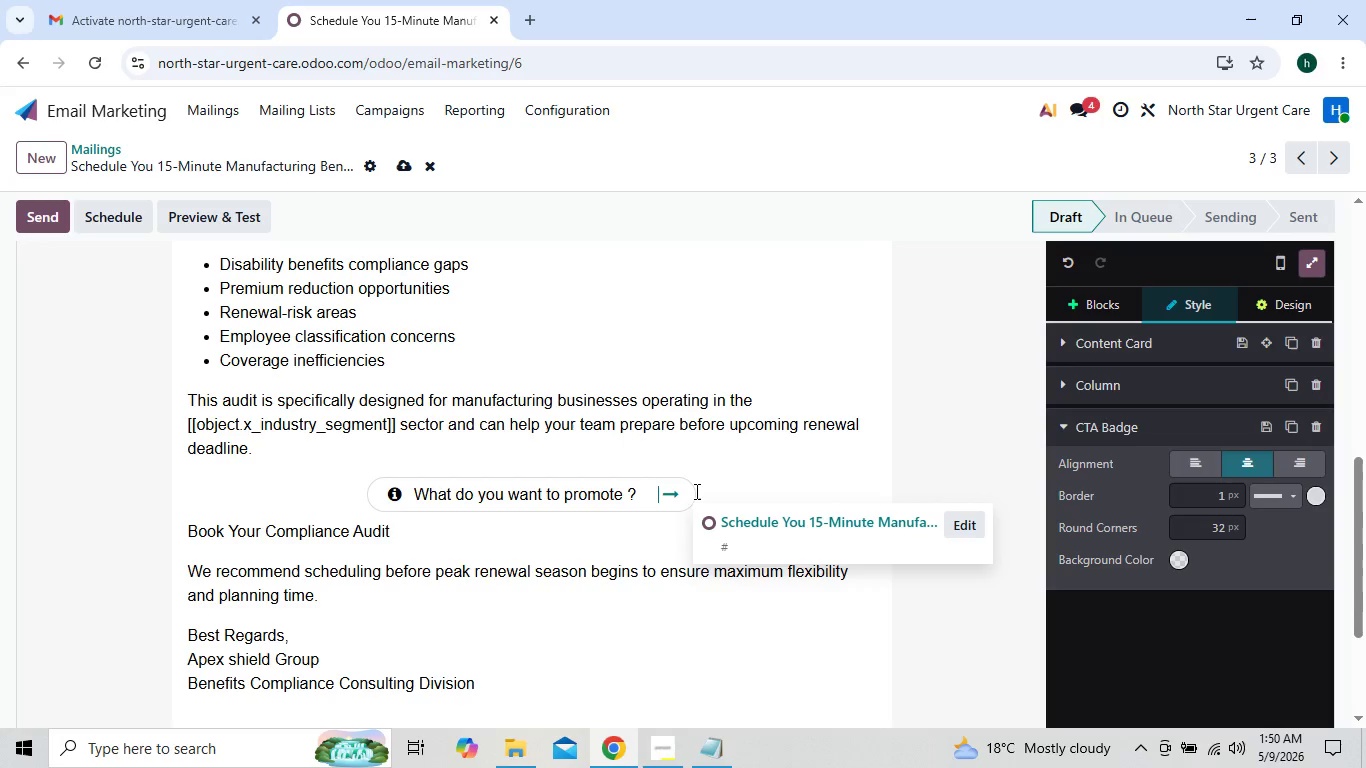 
key(Backspace)
 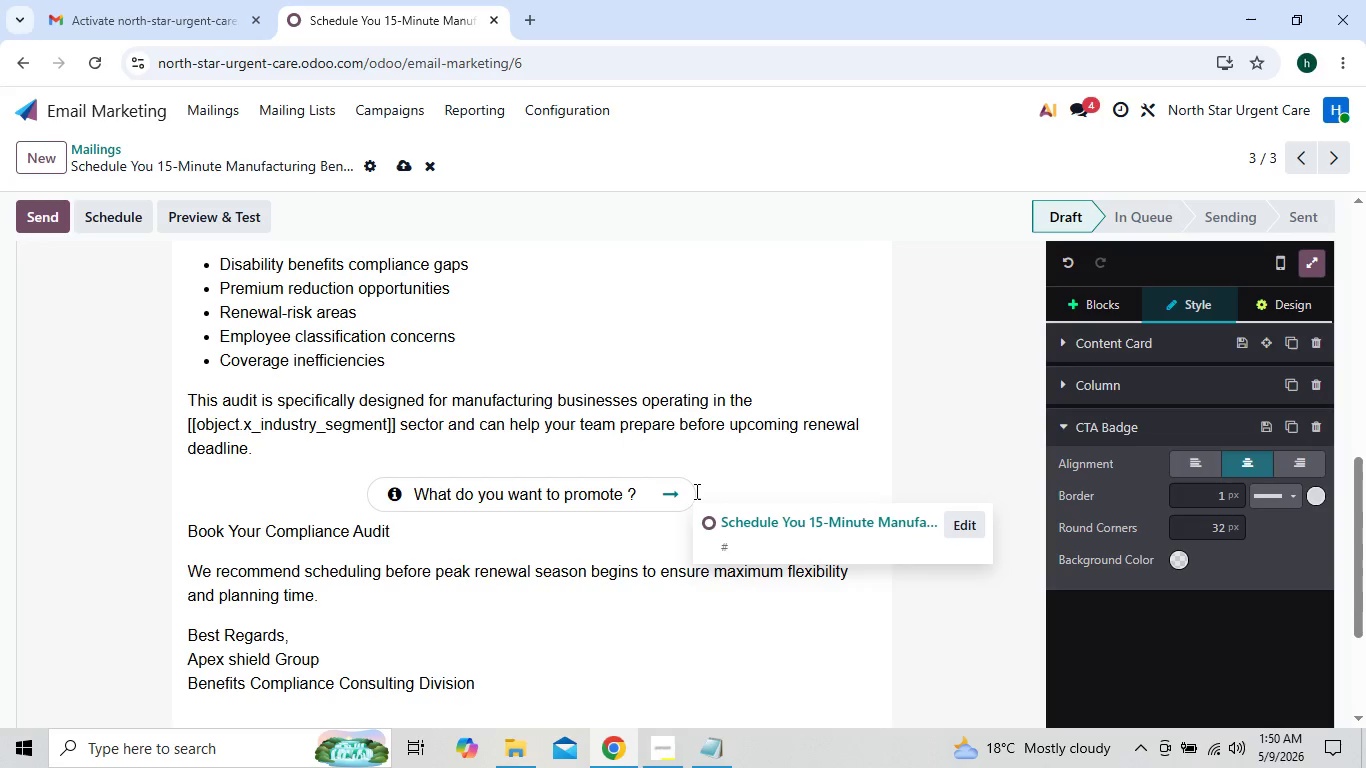 
key(ArrowLeft)
 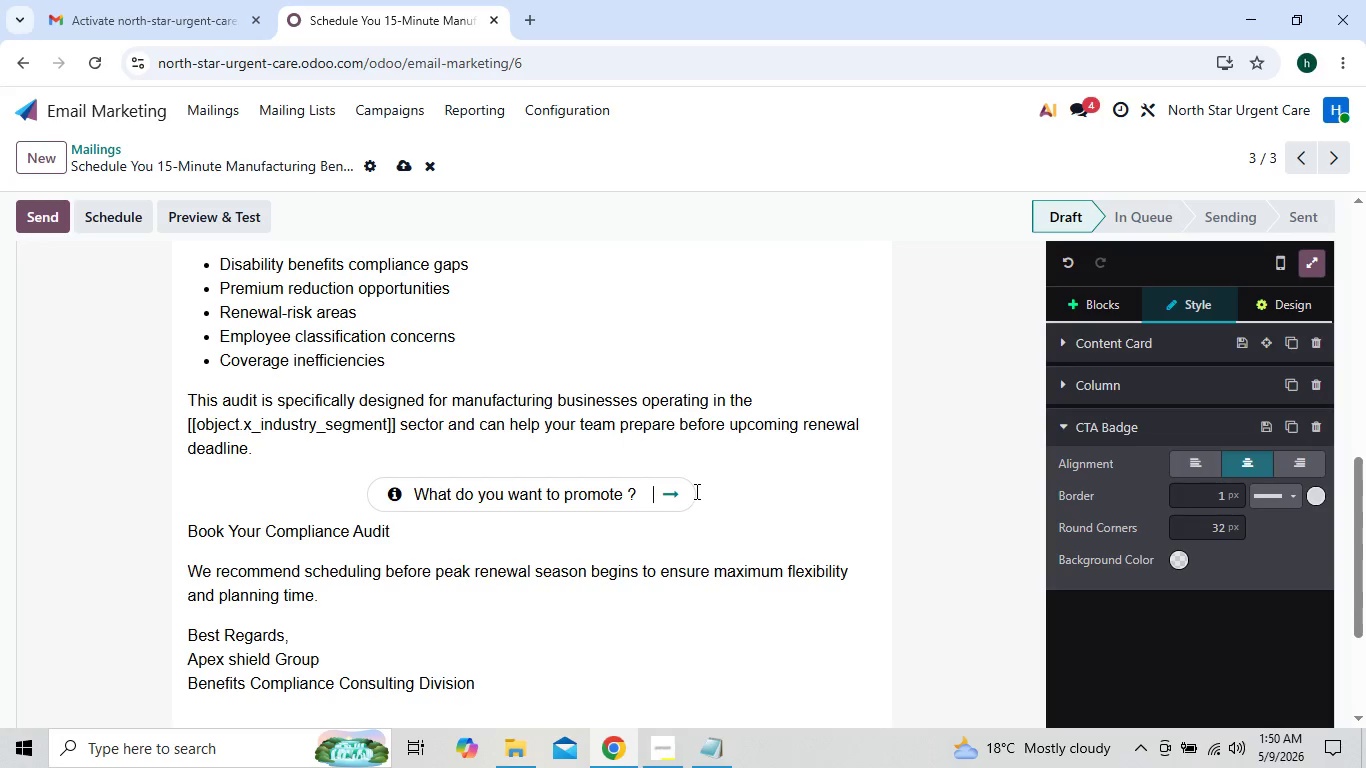 
key(ArrowLeft)
 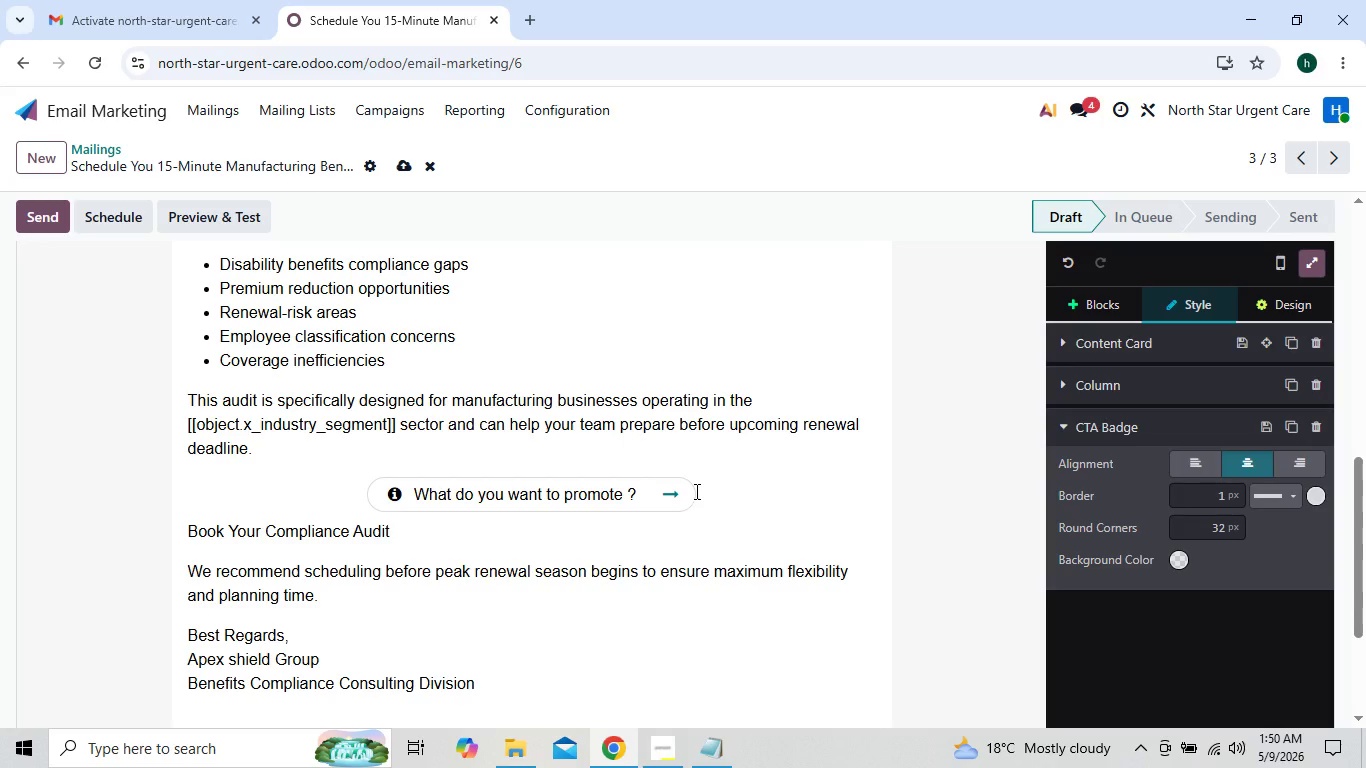 
key(Backspace)
 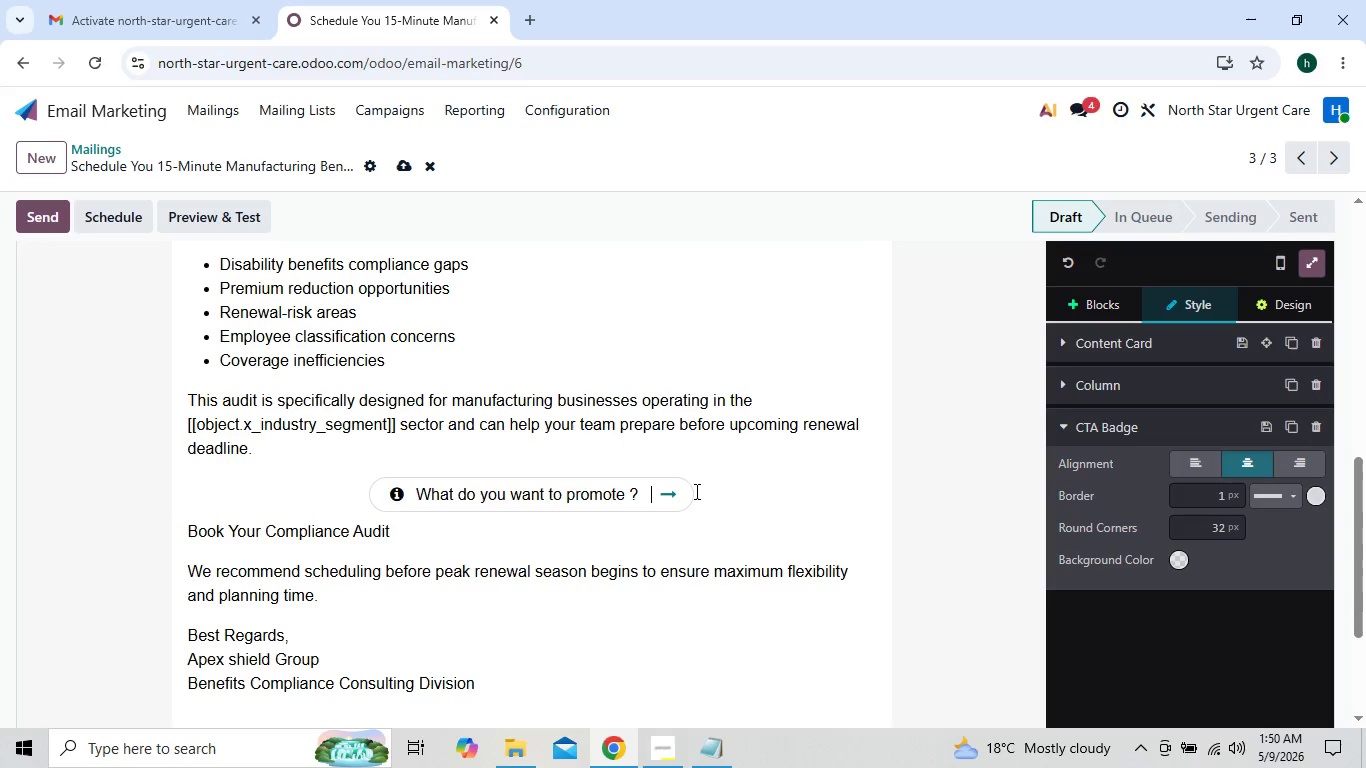 
key(Backspace)
 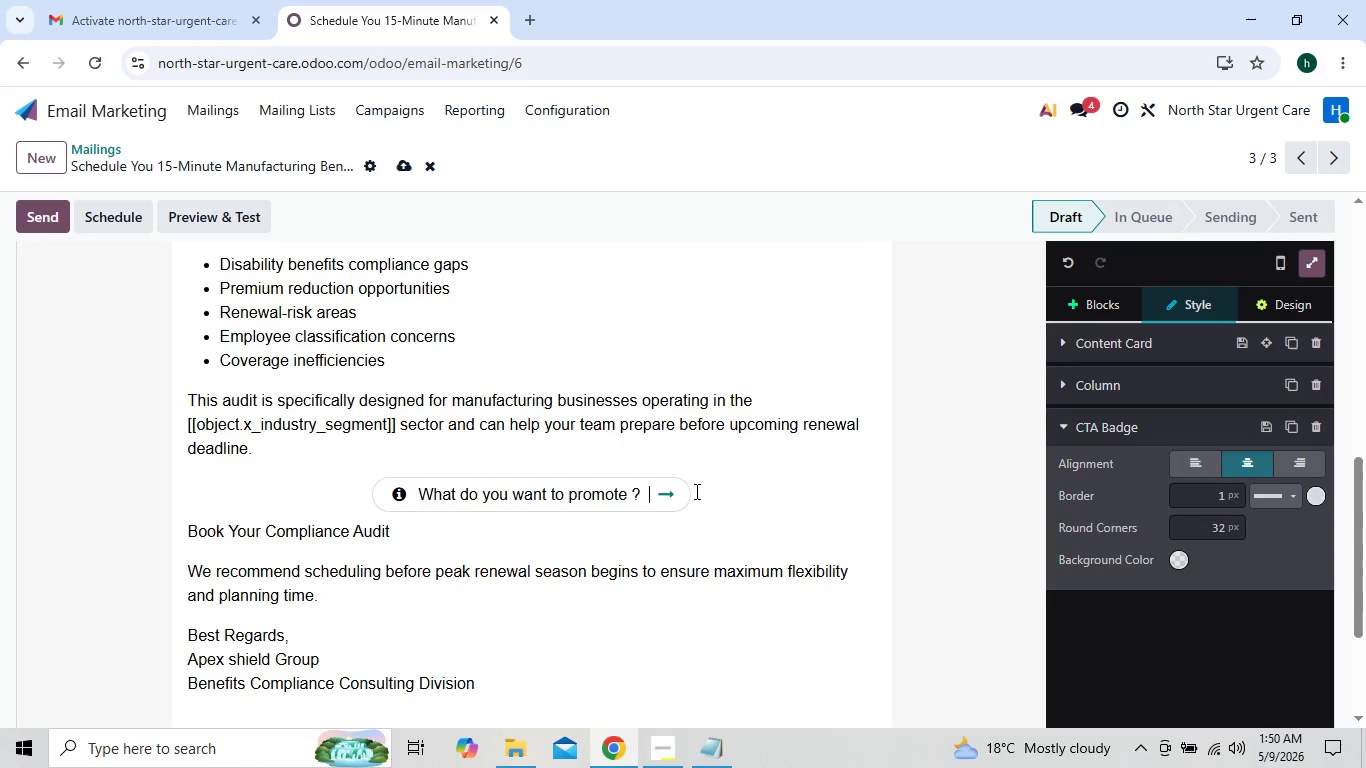 
key(Backspace)
 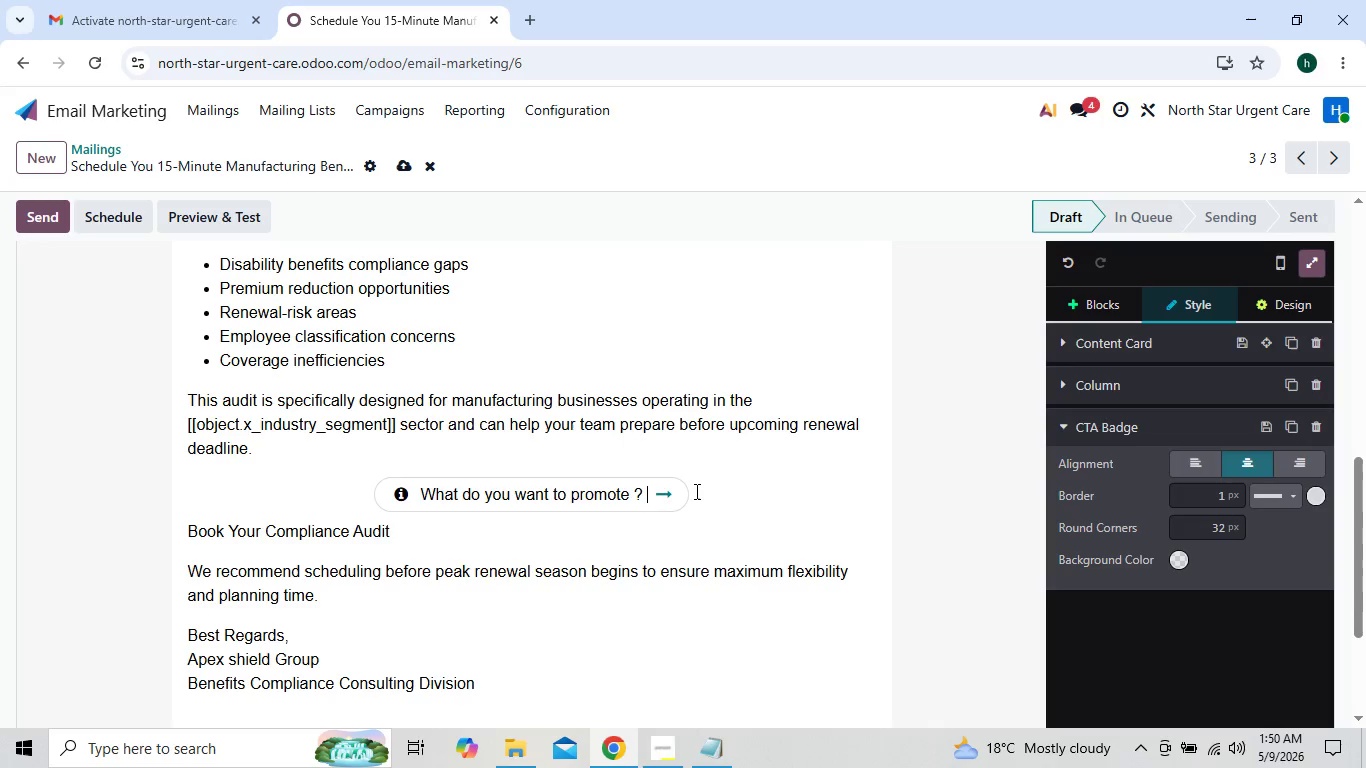 
hold_key(key=Backspace, duration=0.83)
 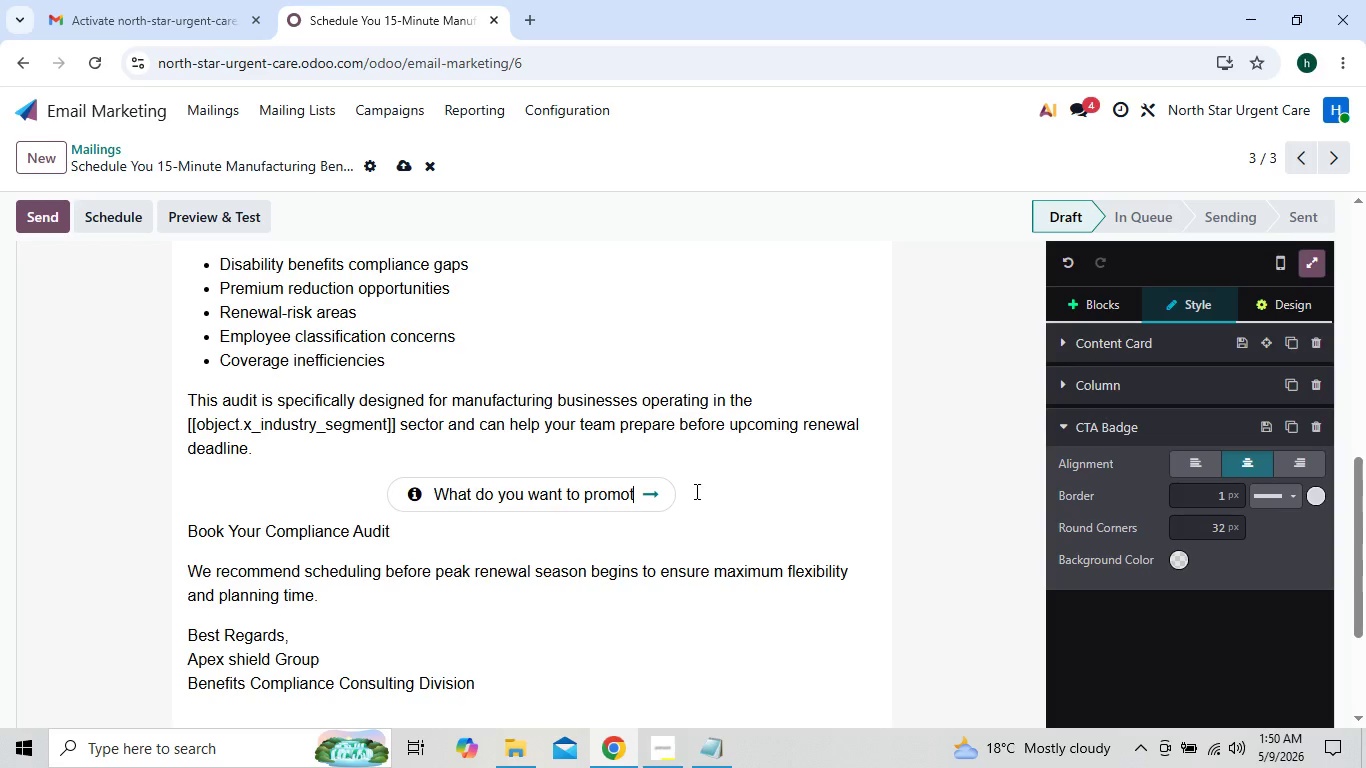 
key(Backspace)
 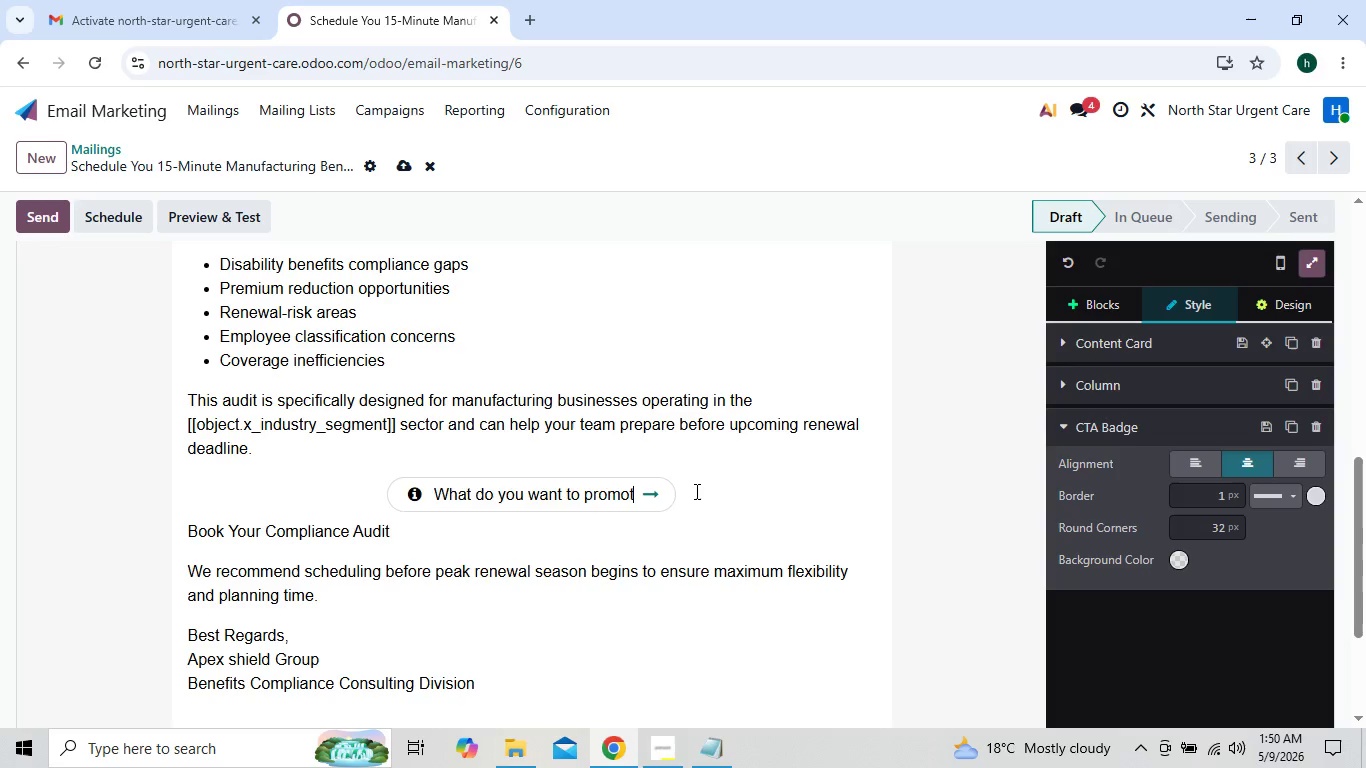 
key(Backspace)
 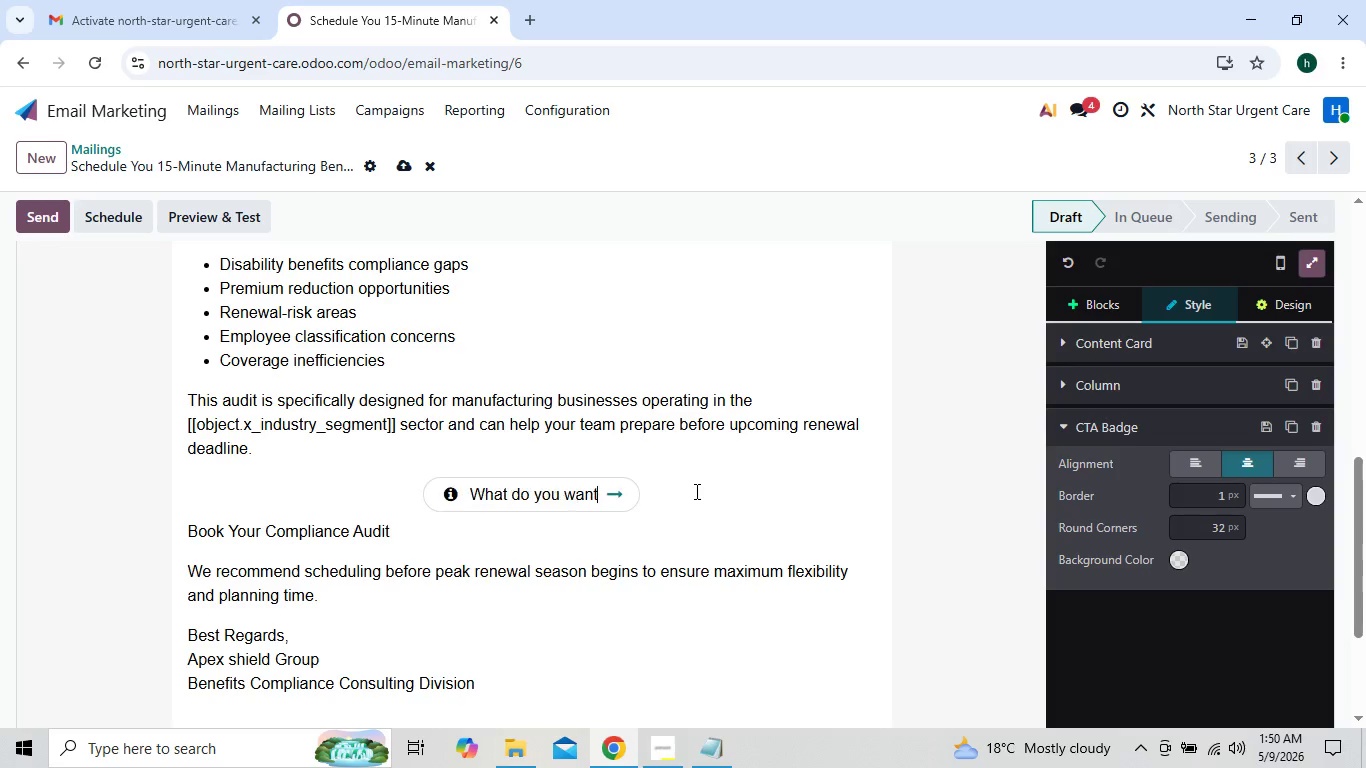 
key(Backspace)
 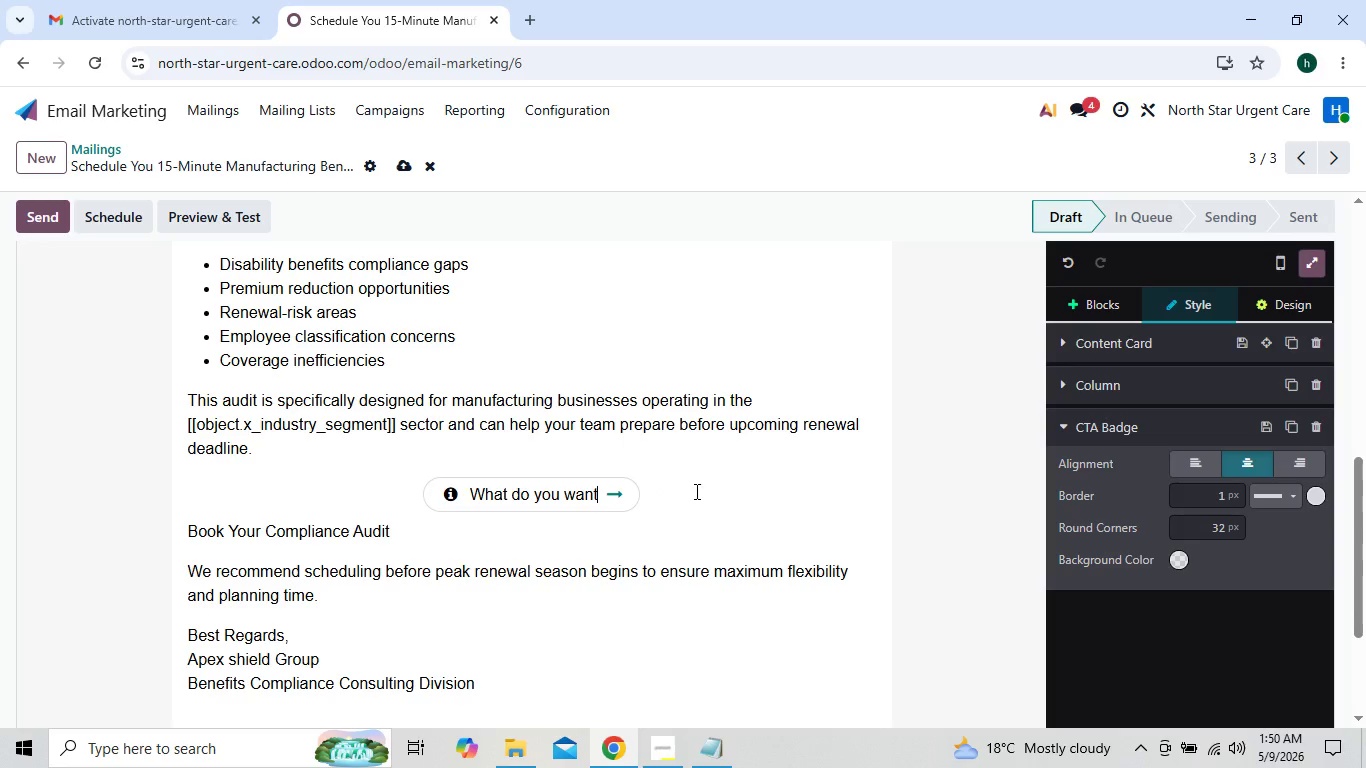 
key(Backspace)
 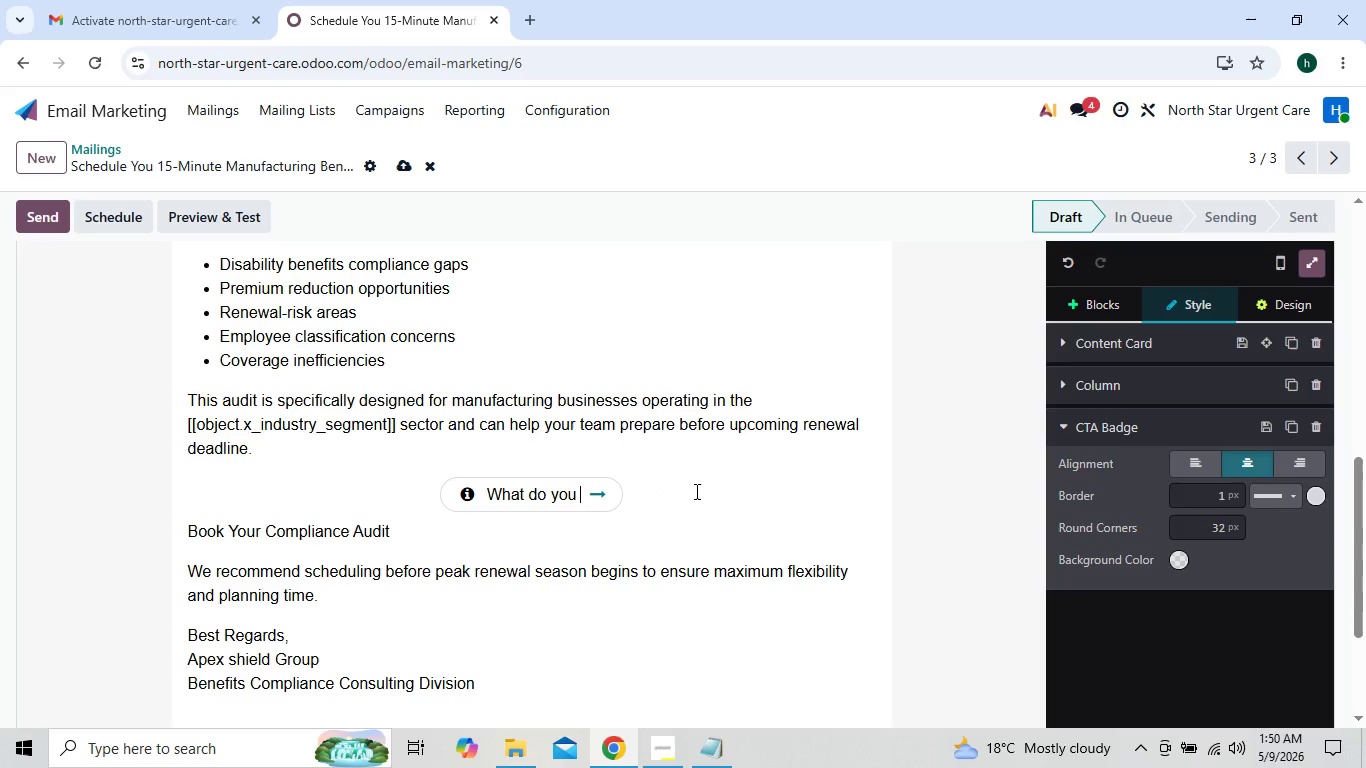 
key(Backspace)
 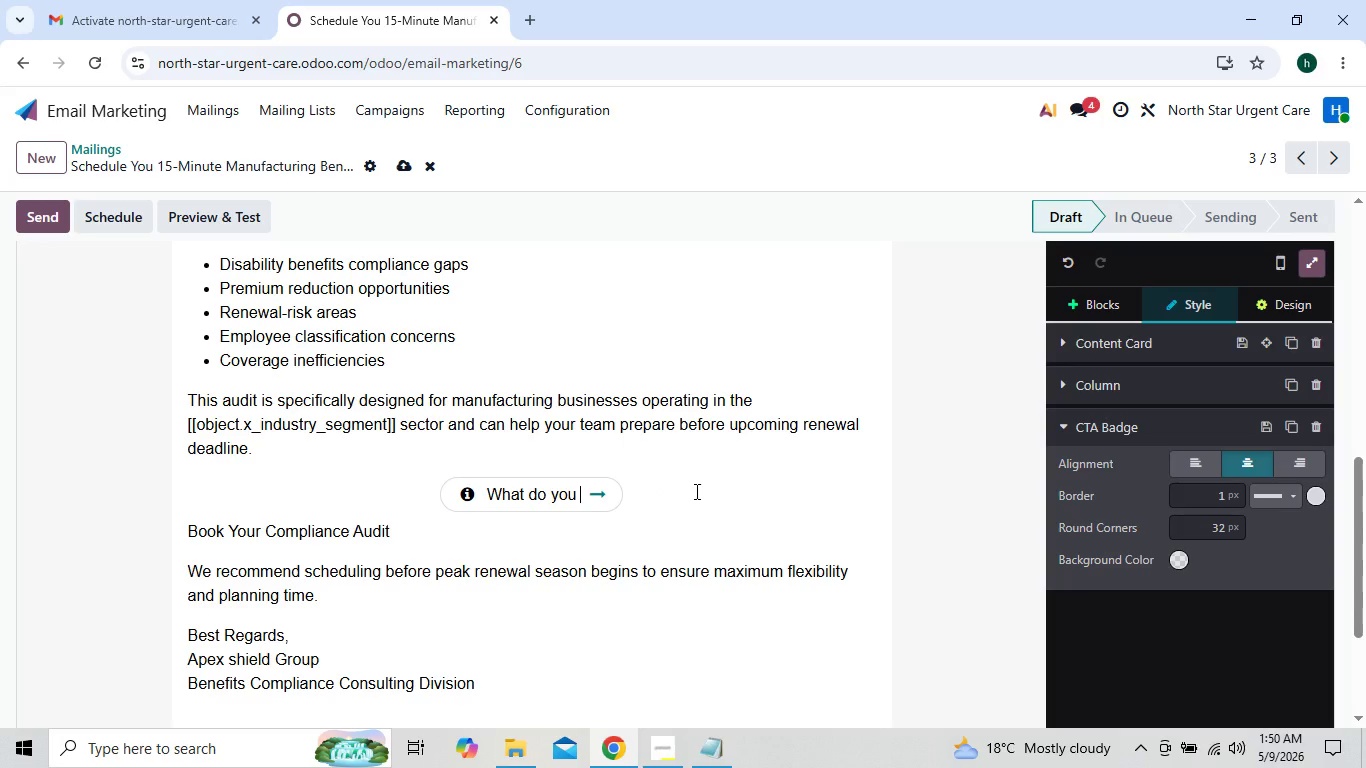 
key(Backspace)
 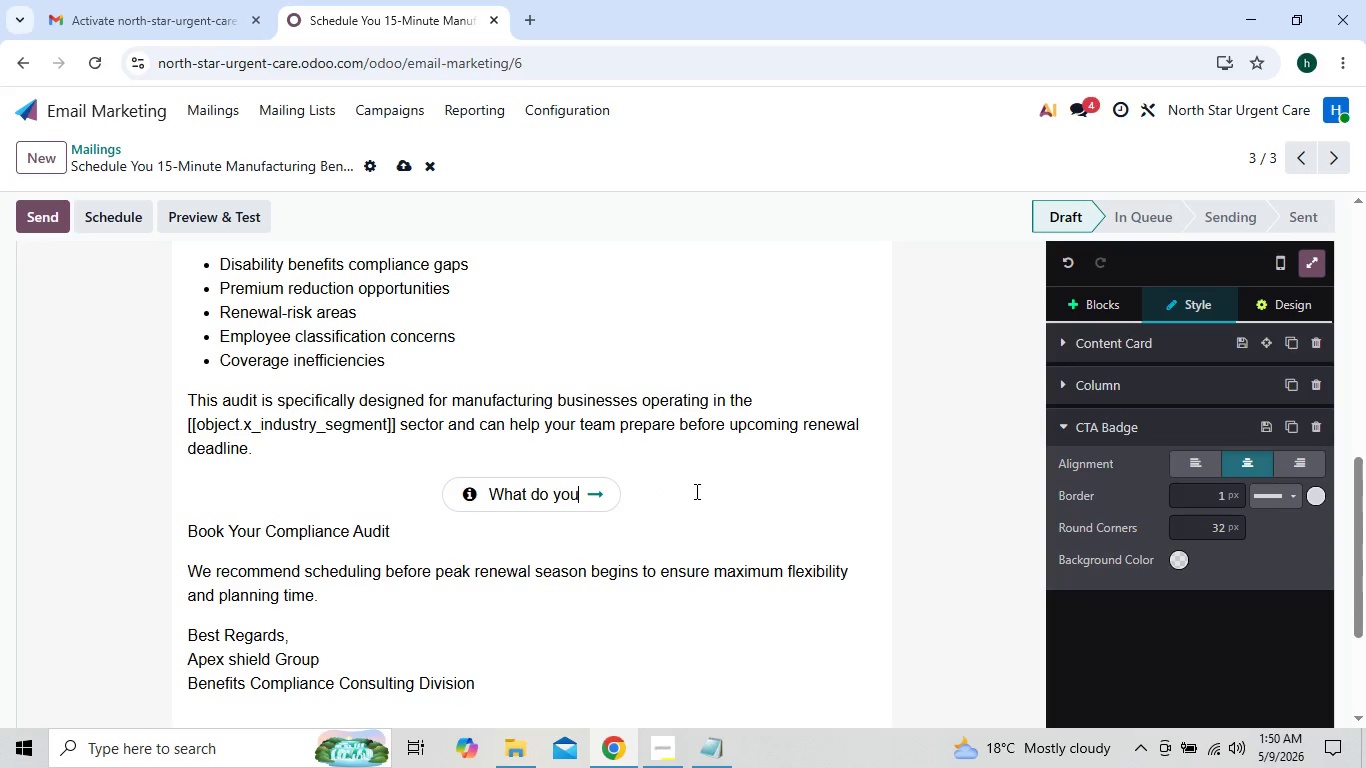 
key(Backspace)
 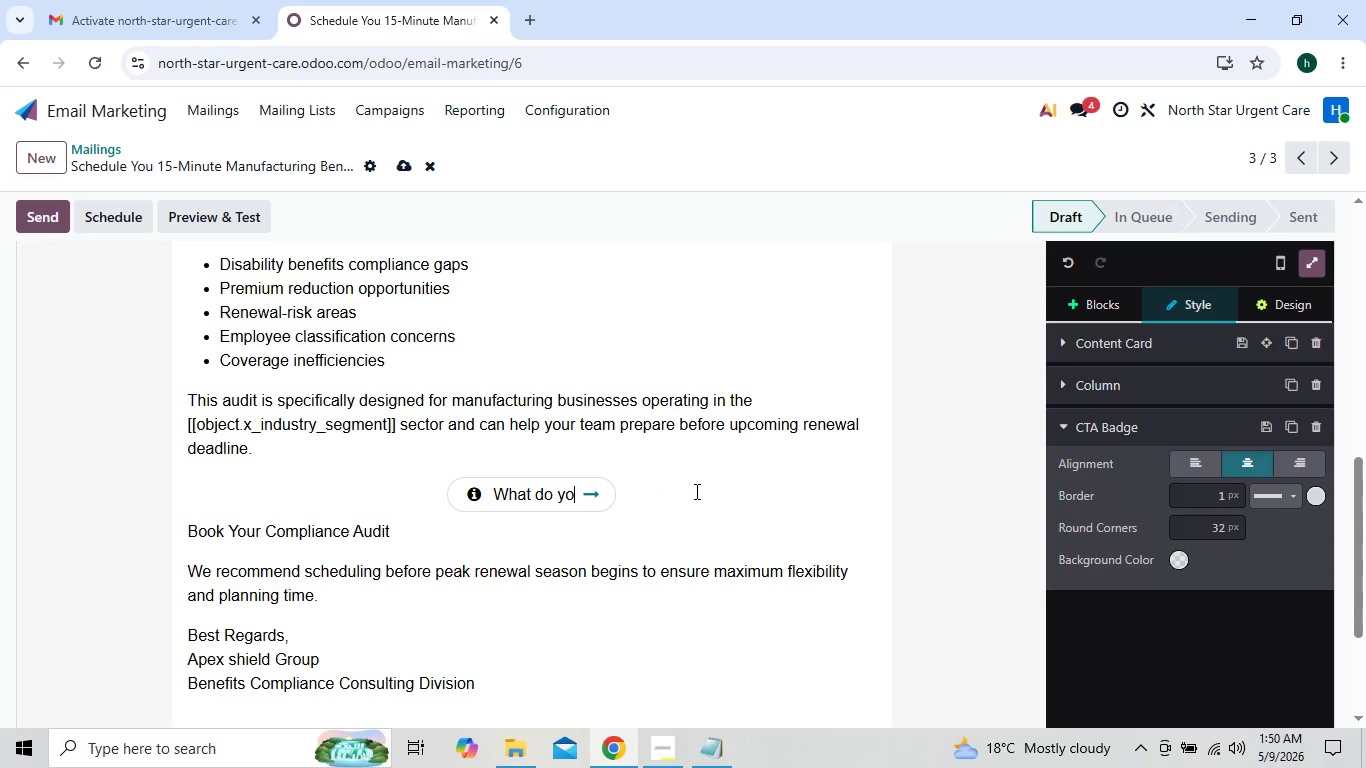 
key(Backspace)
 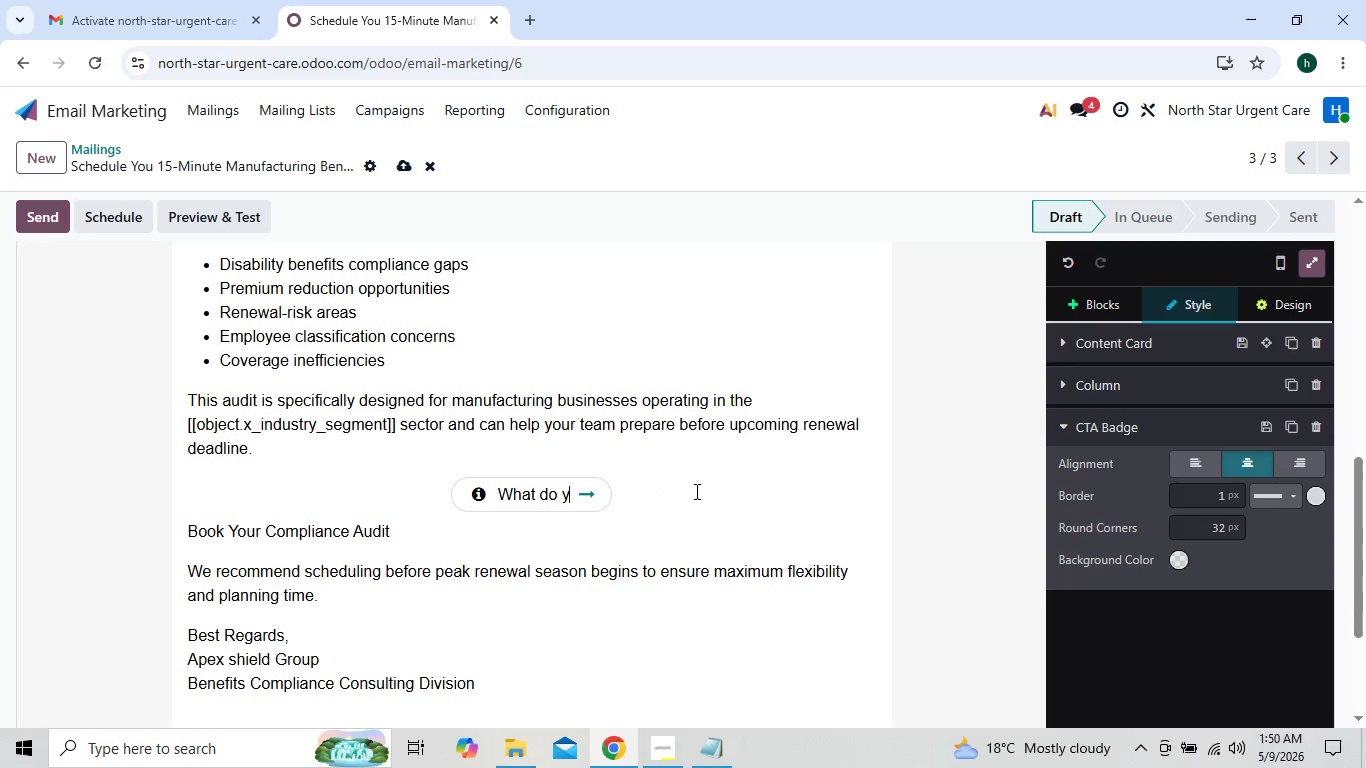 
key(Backspace)
 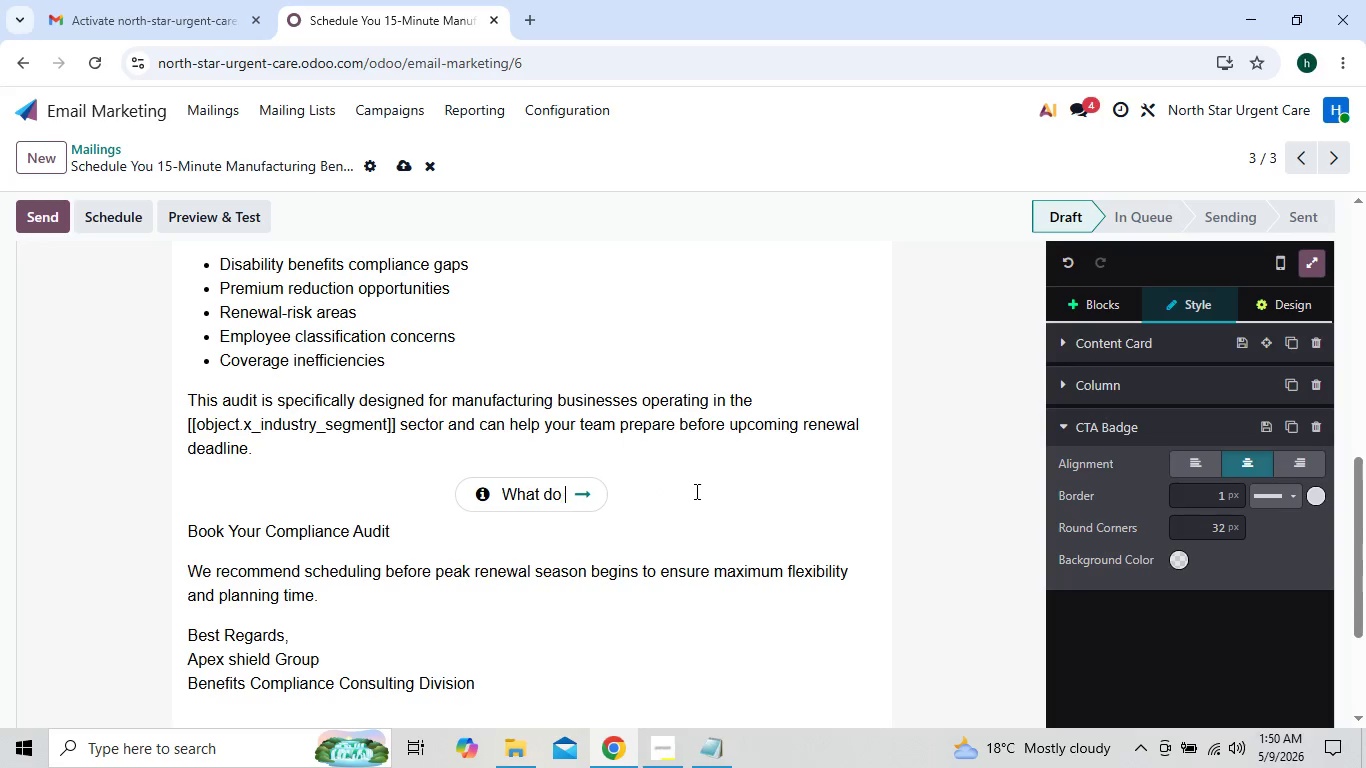 
key(Backspace)
 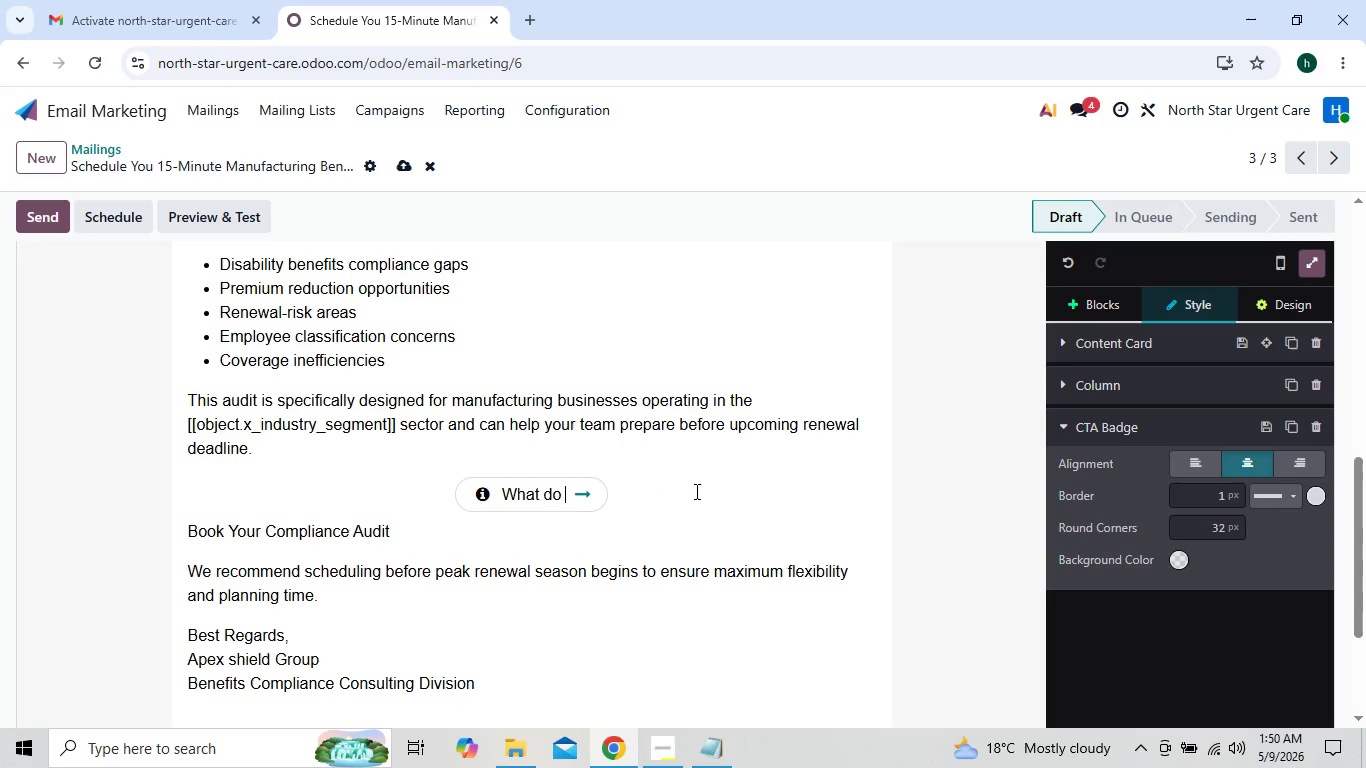 
key(Backspace)
 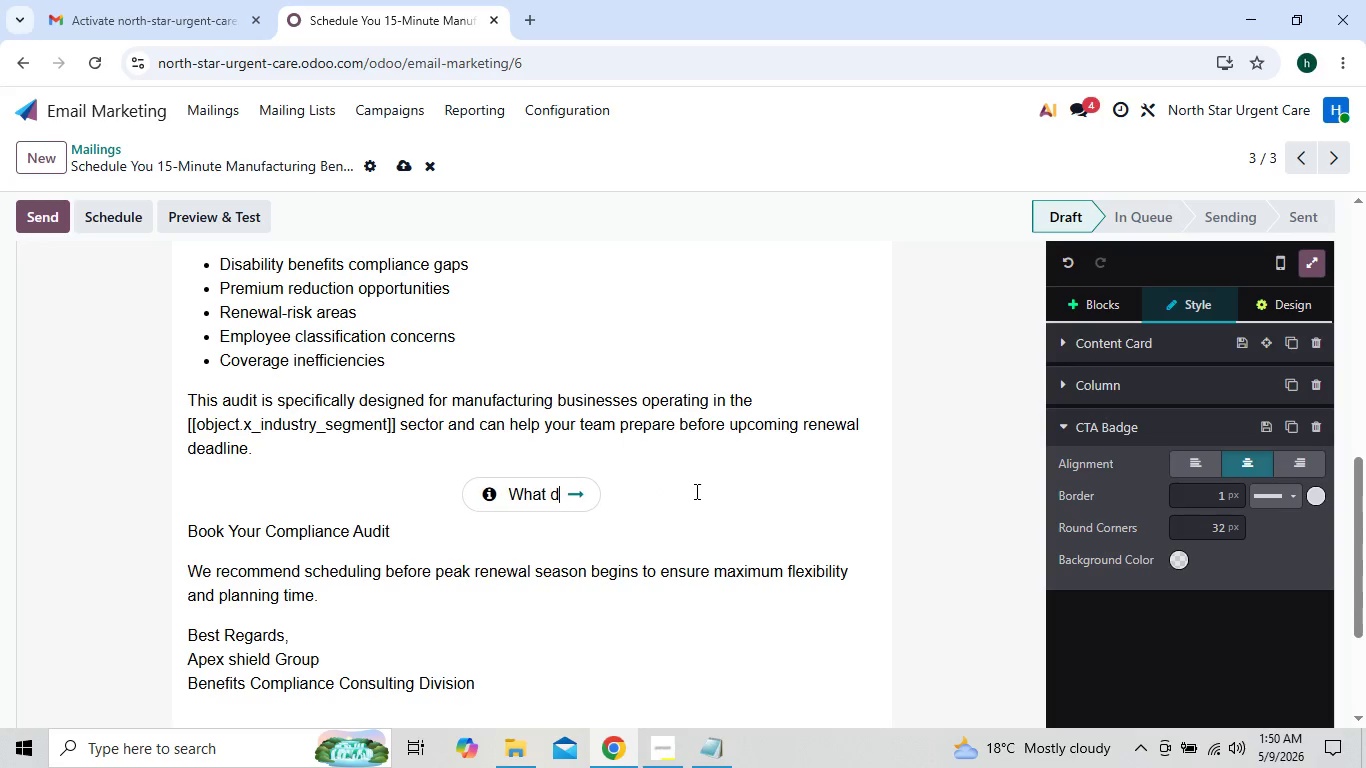 
key(Backspace)
 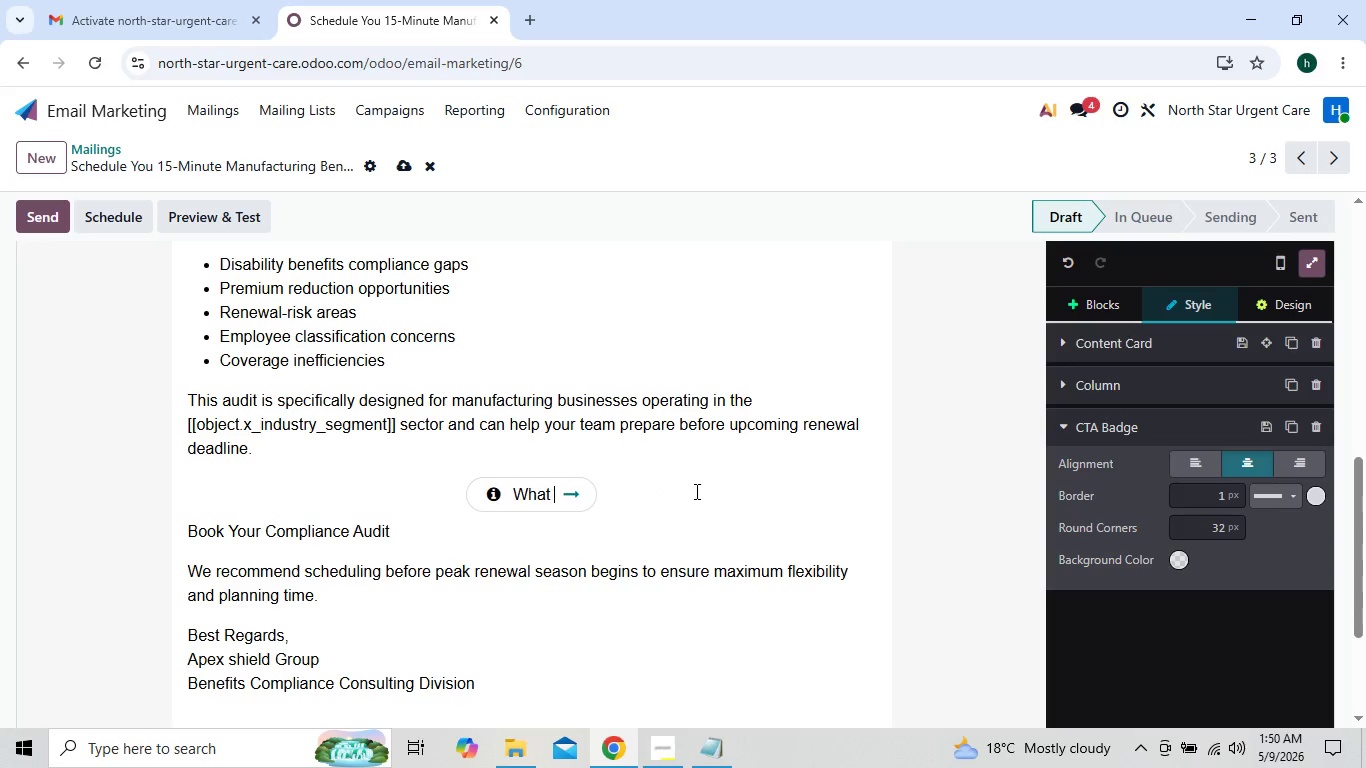 
key(Backspace)
 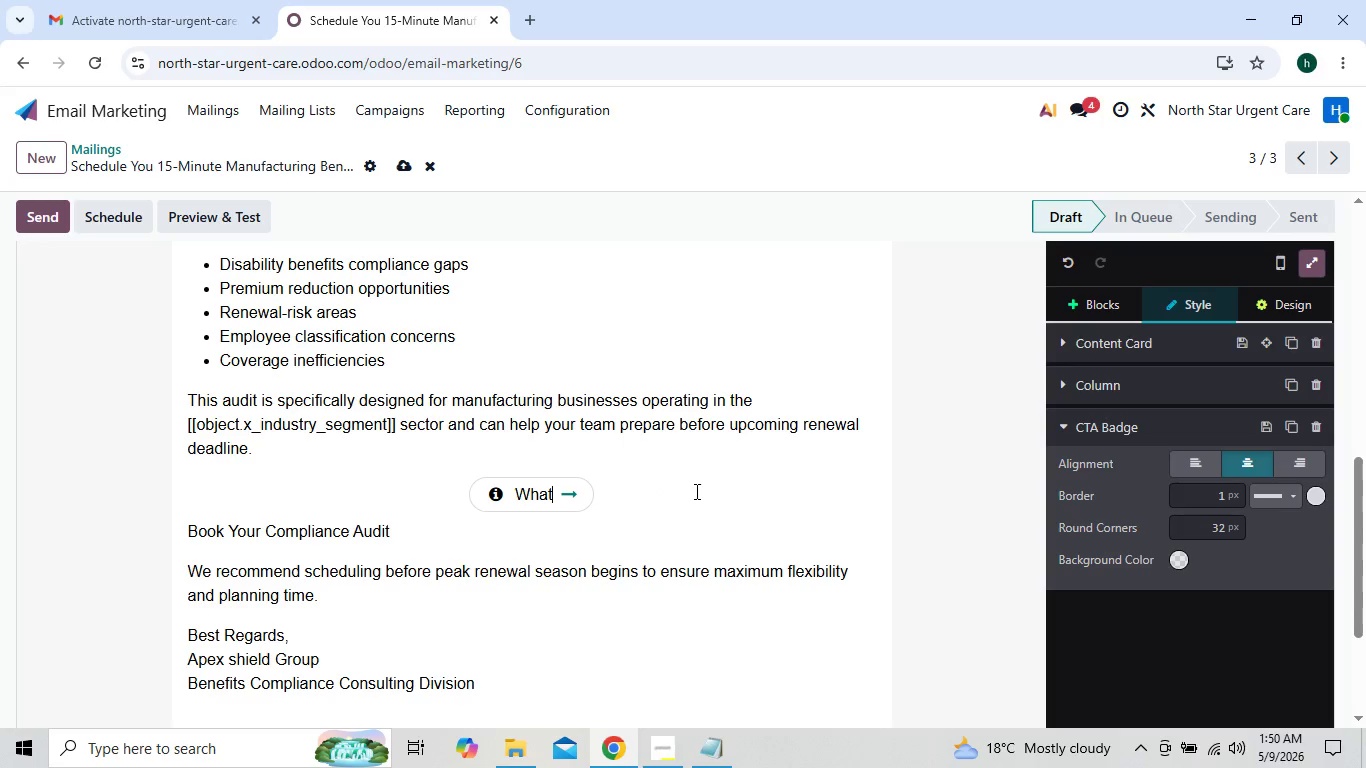 
key(Backspace)
 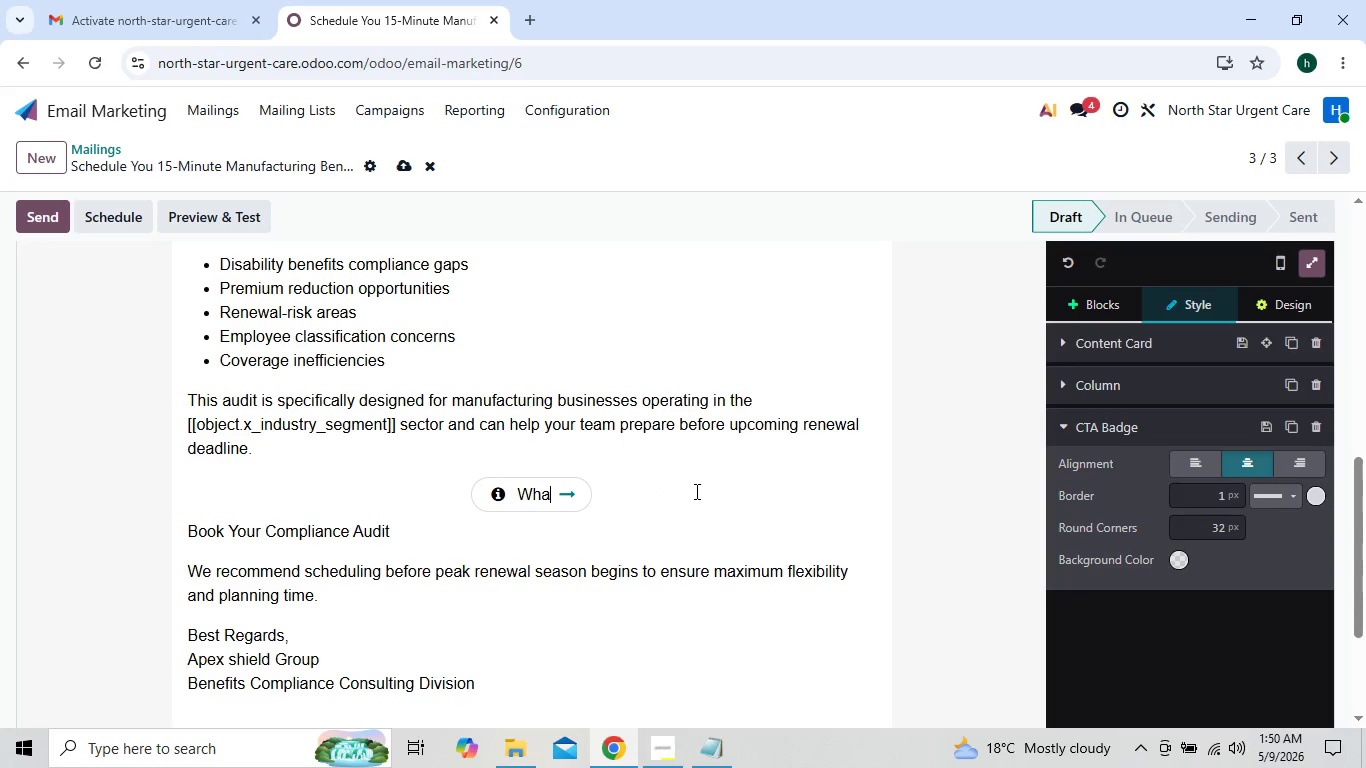 
key(Backspace)
 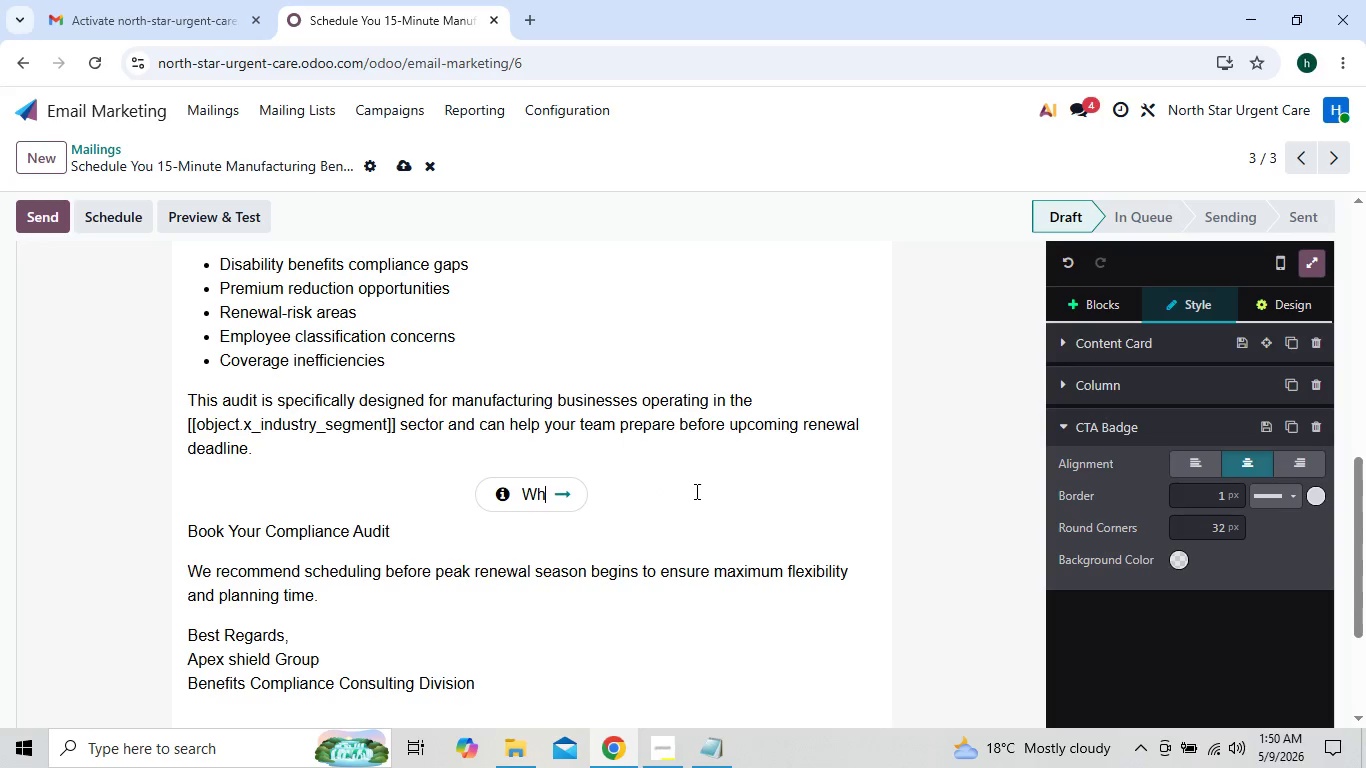 
key(Backspace)
 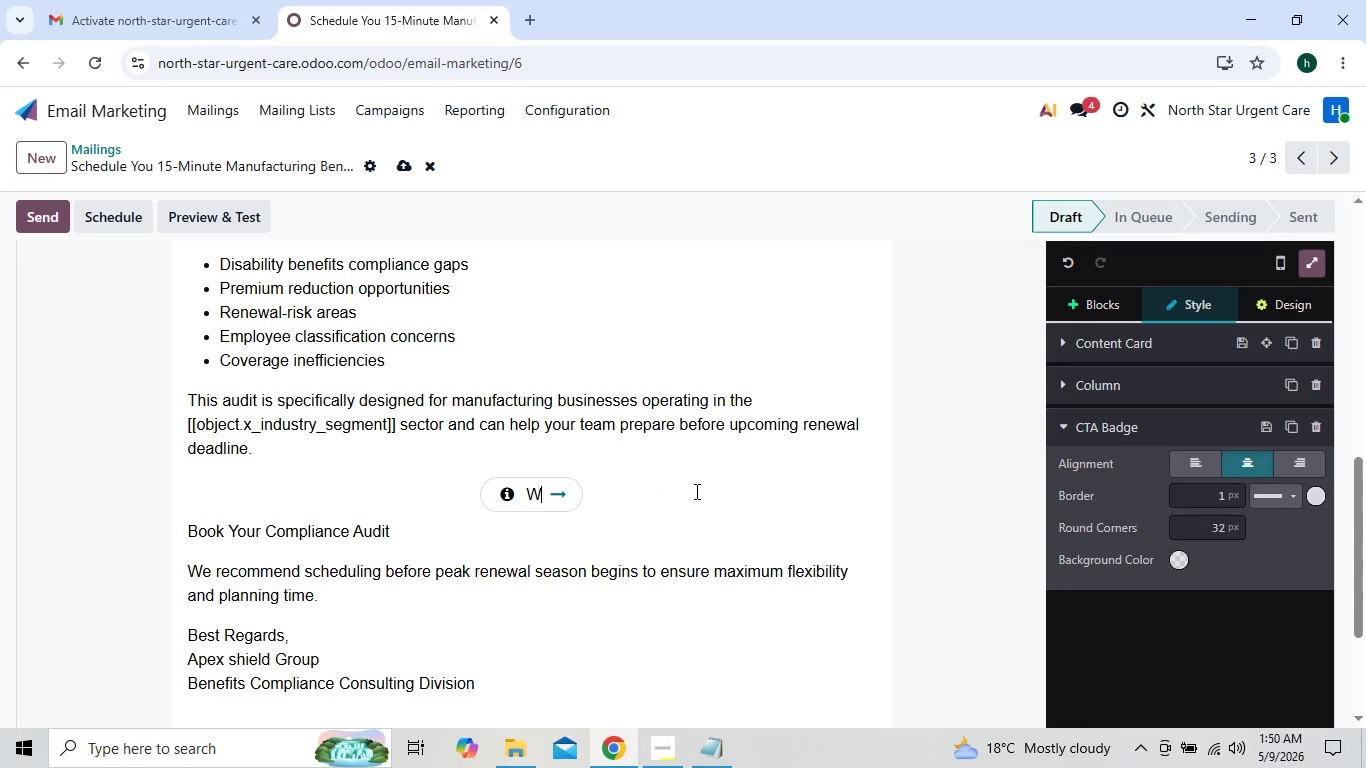 
key(Backspace)
 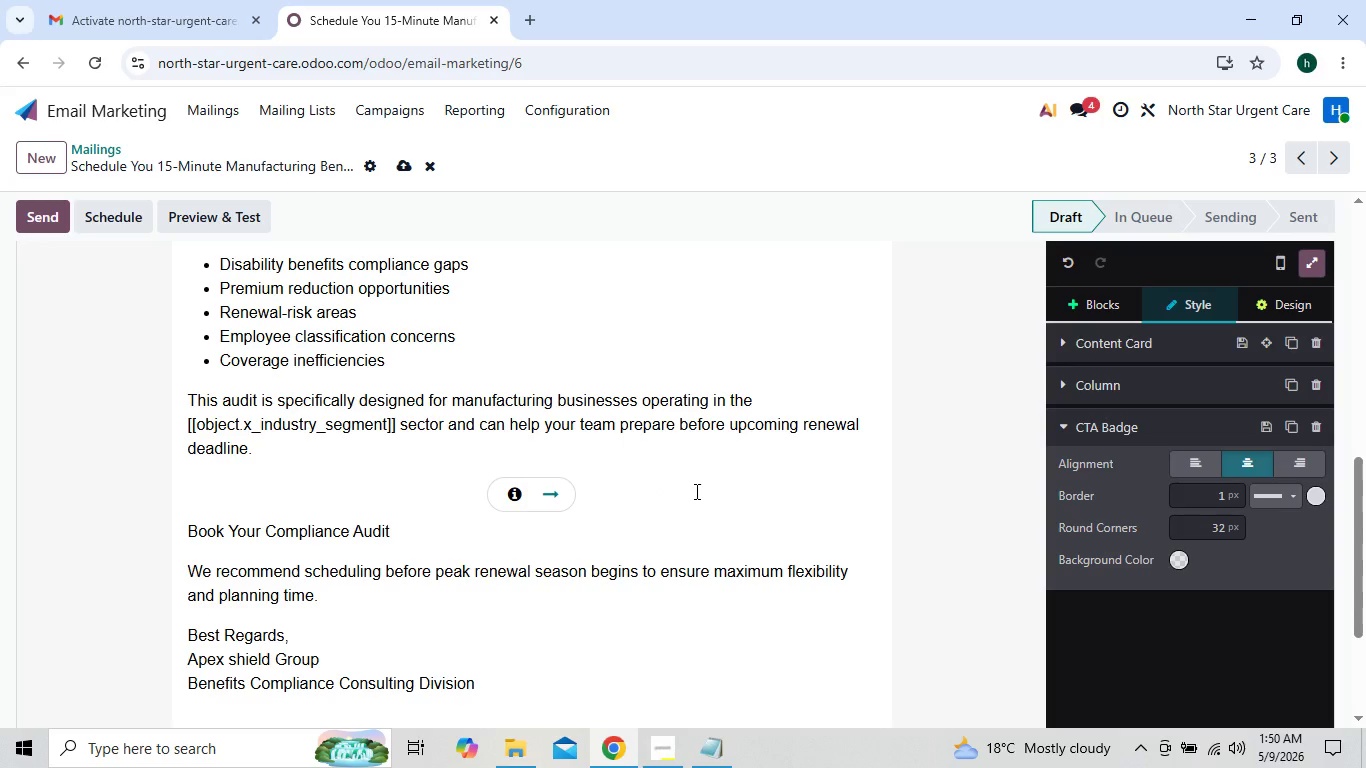 
key(Control+V)
 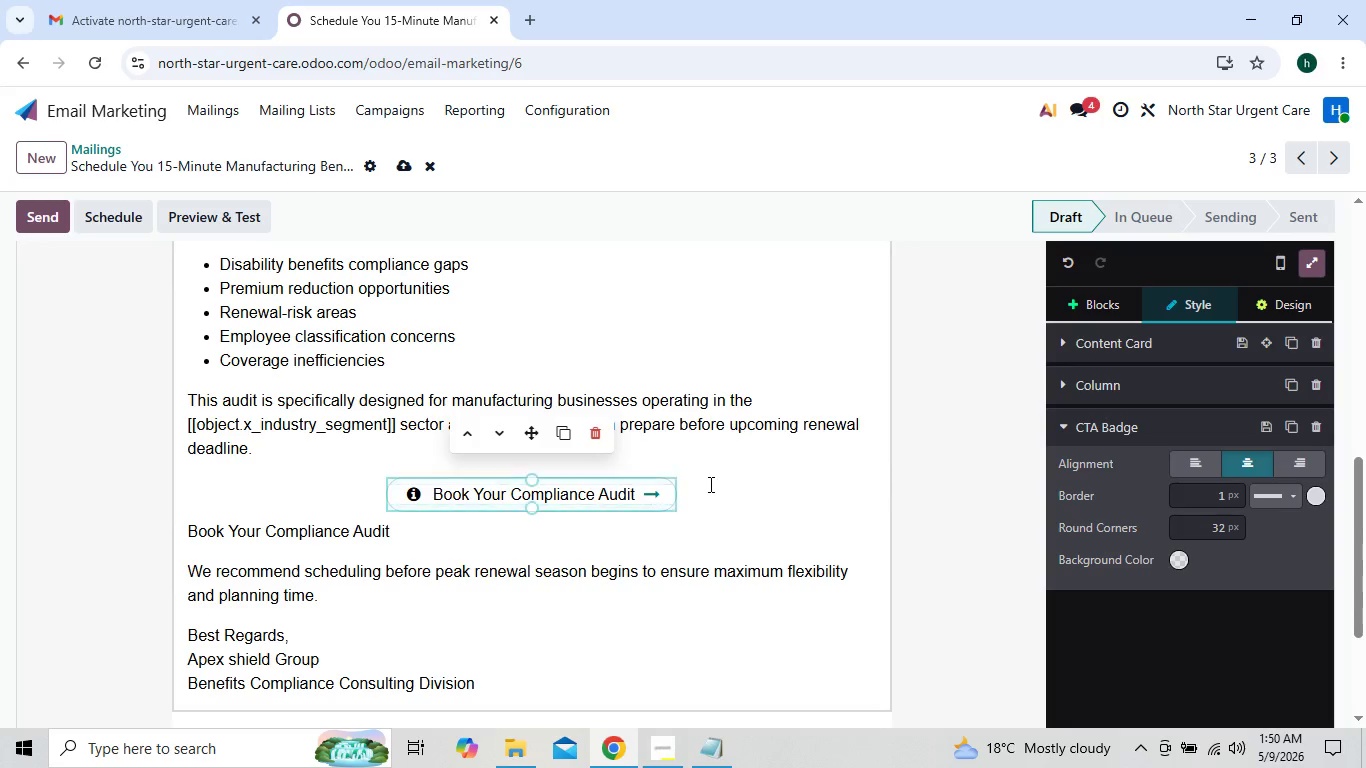 
left_click([723, 511])
 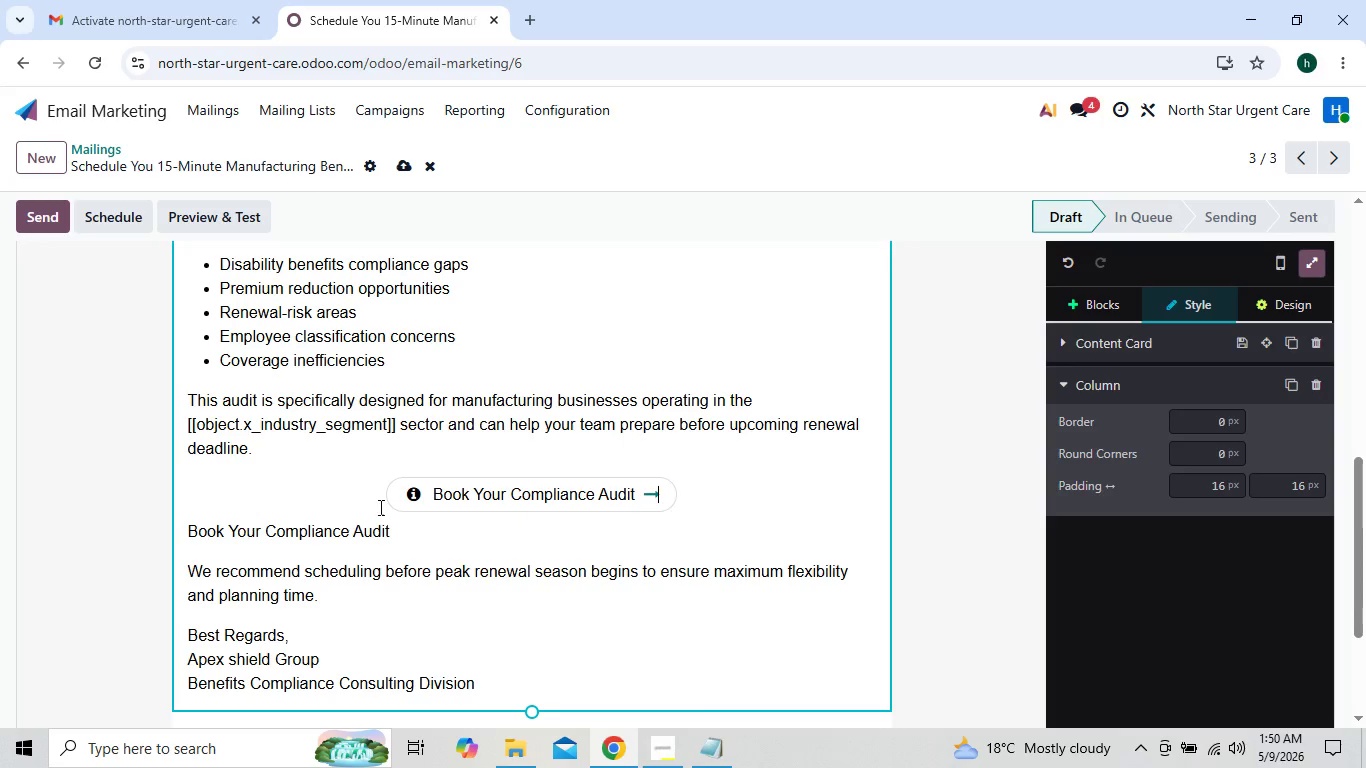 
left_click([448, 542])
 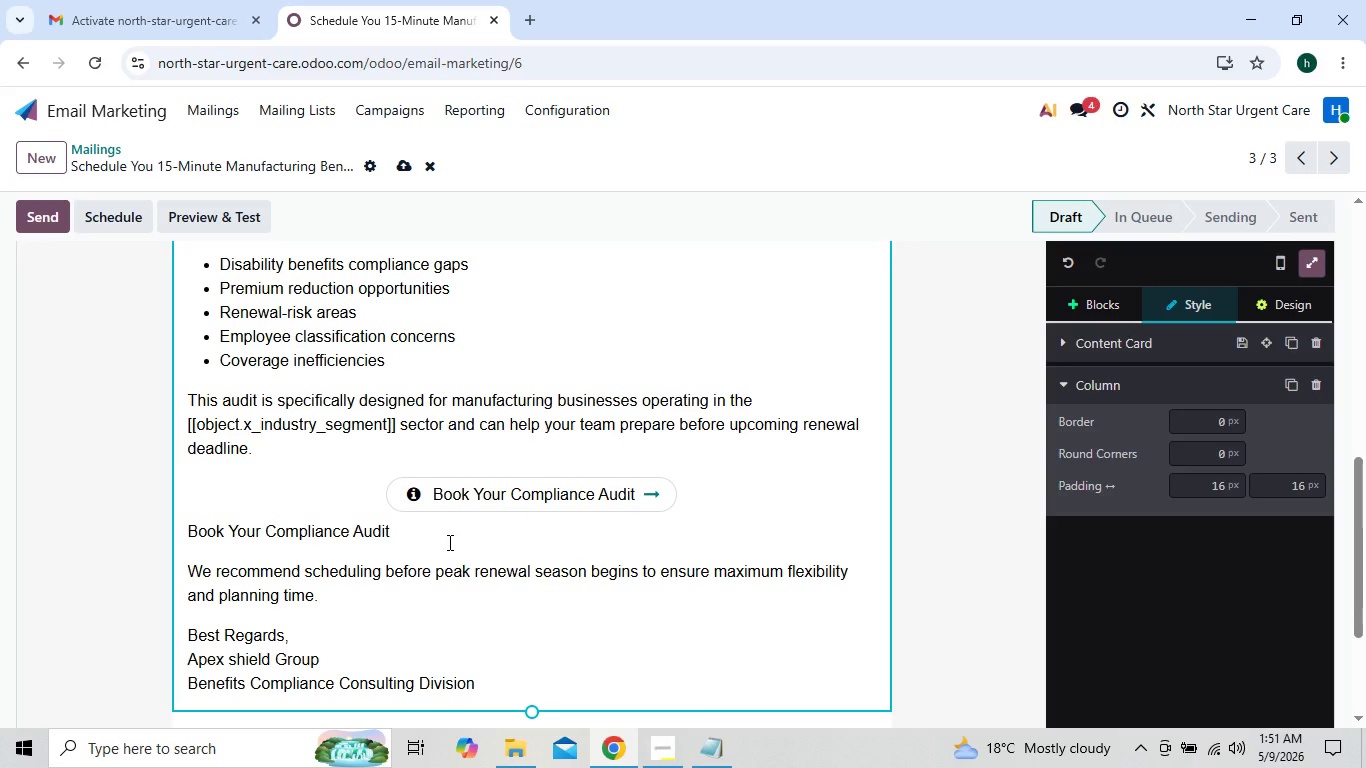 
key(Backspace)
 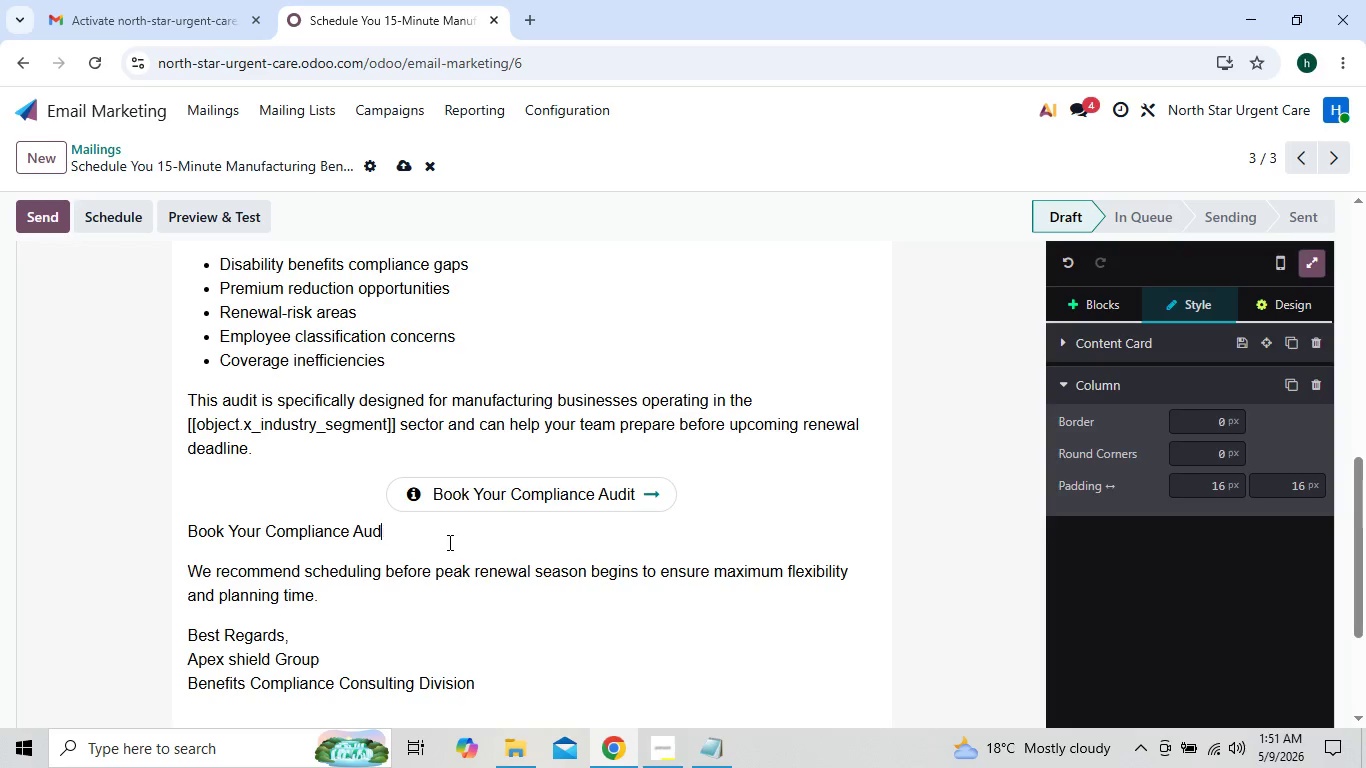 
key(Backspace)
 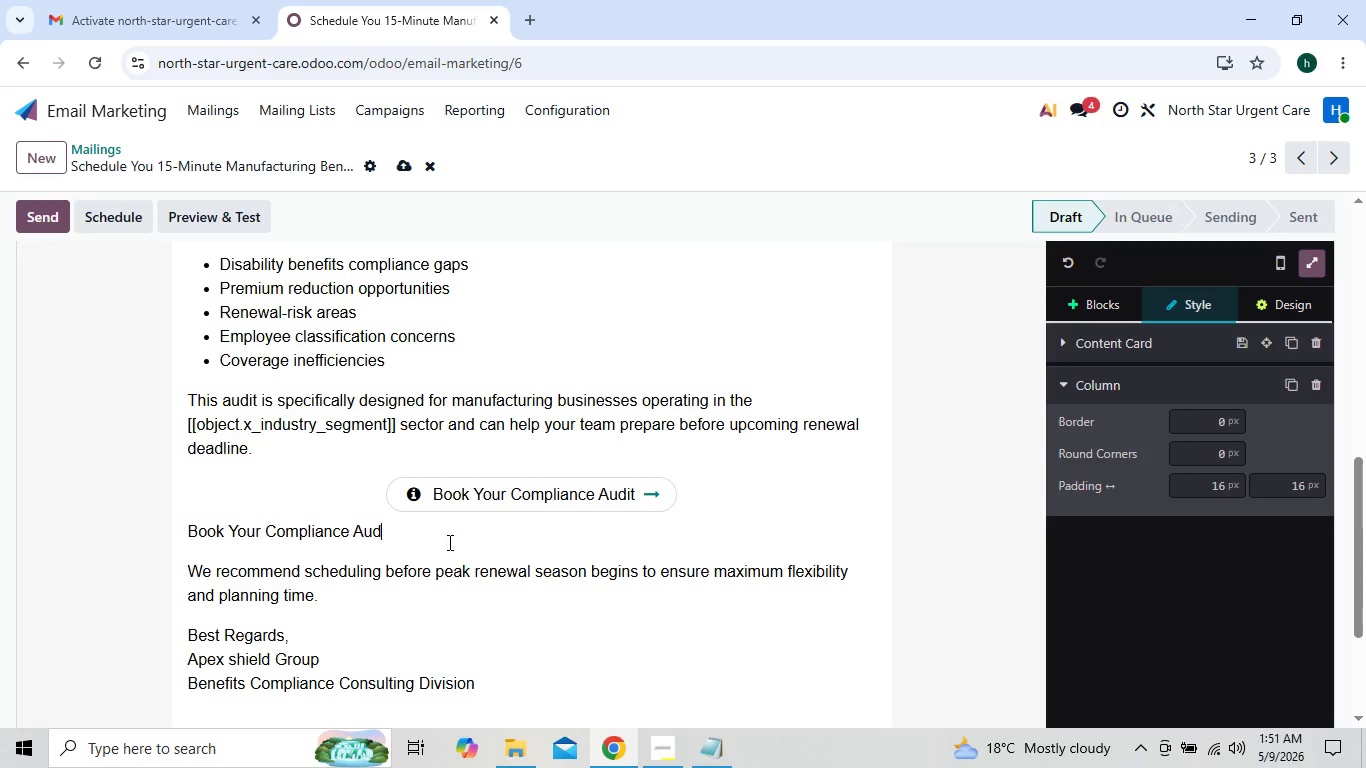 
key(Backspace)
 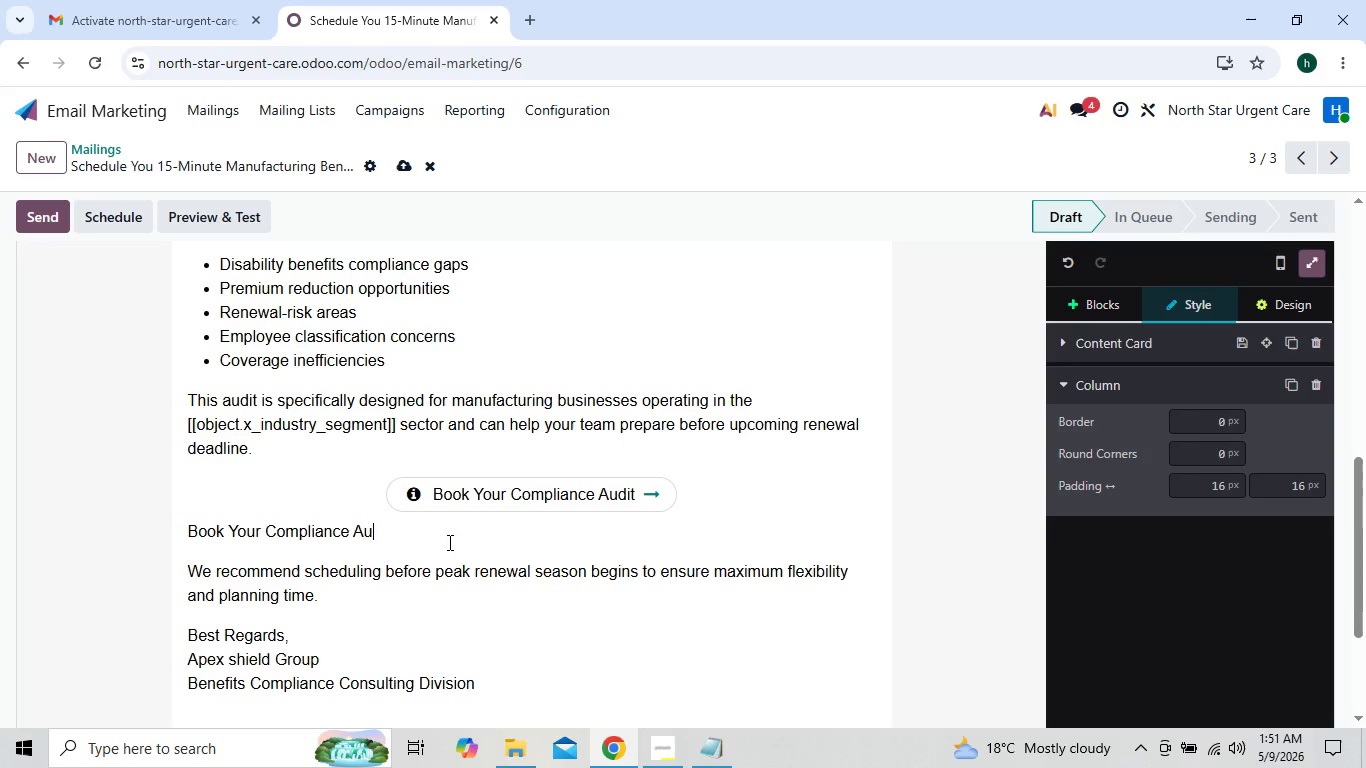 
key(Backspace)
 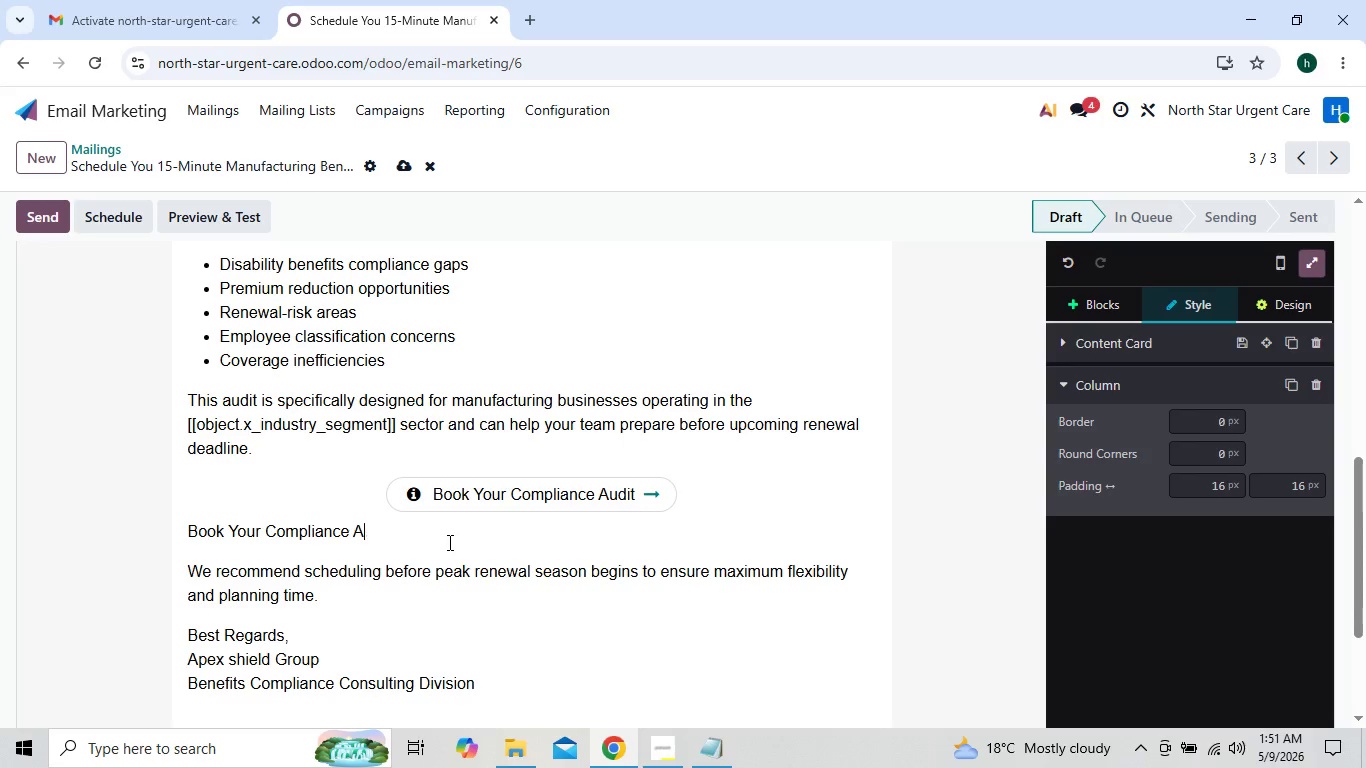 
key(Backspace)
 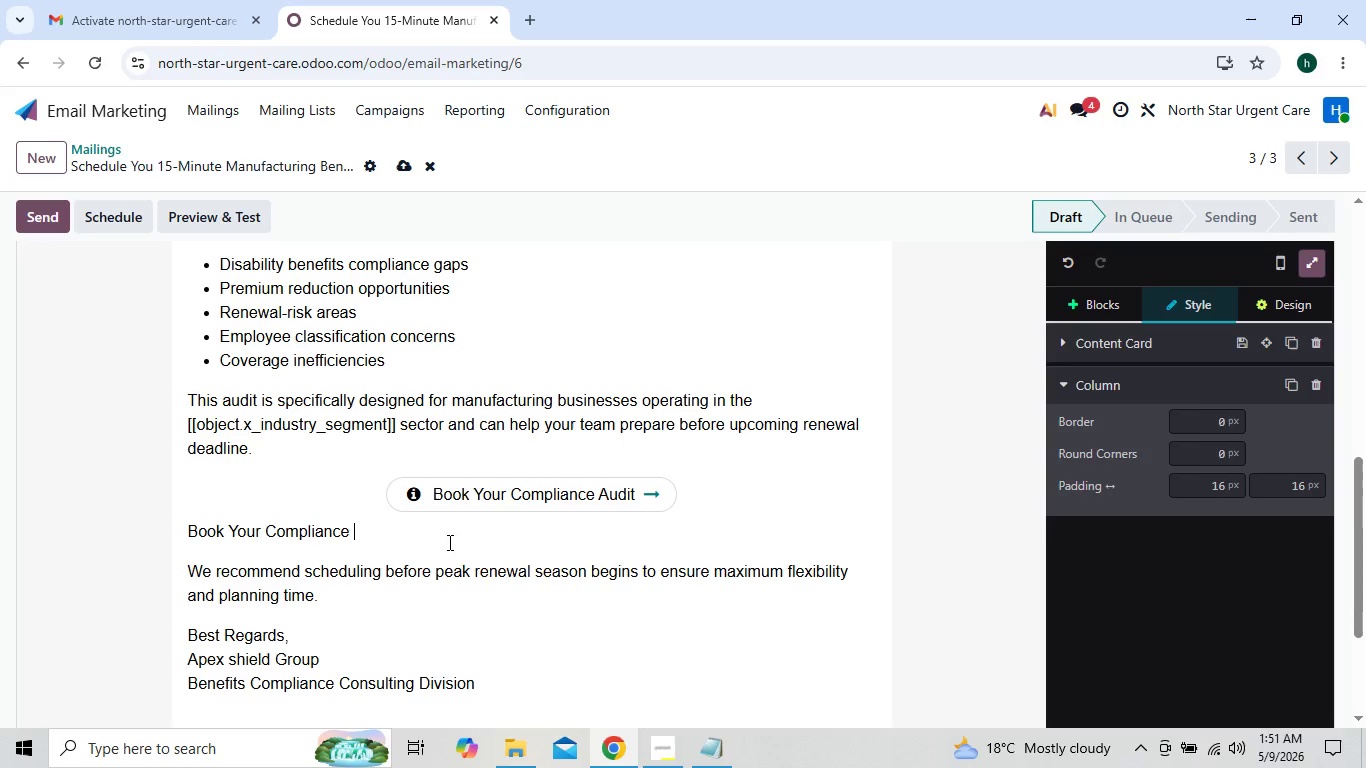 
key(Backspace)
 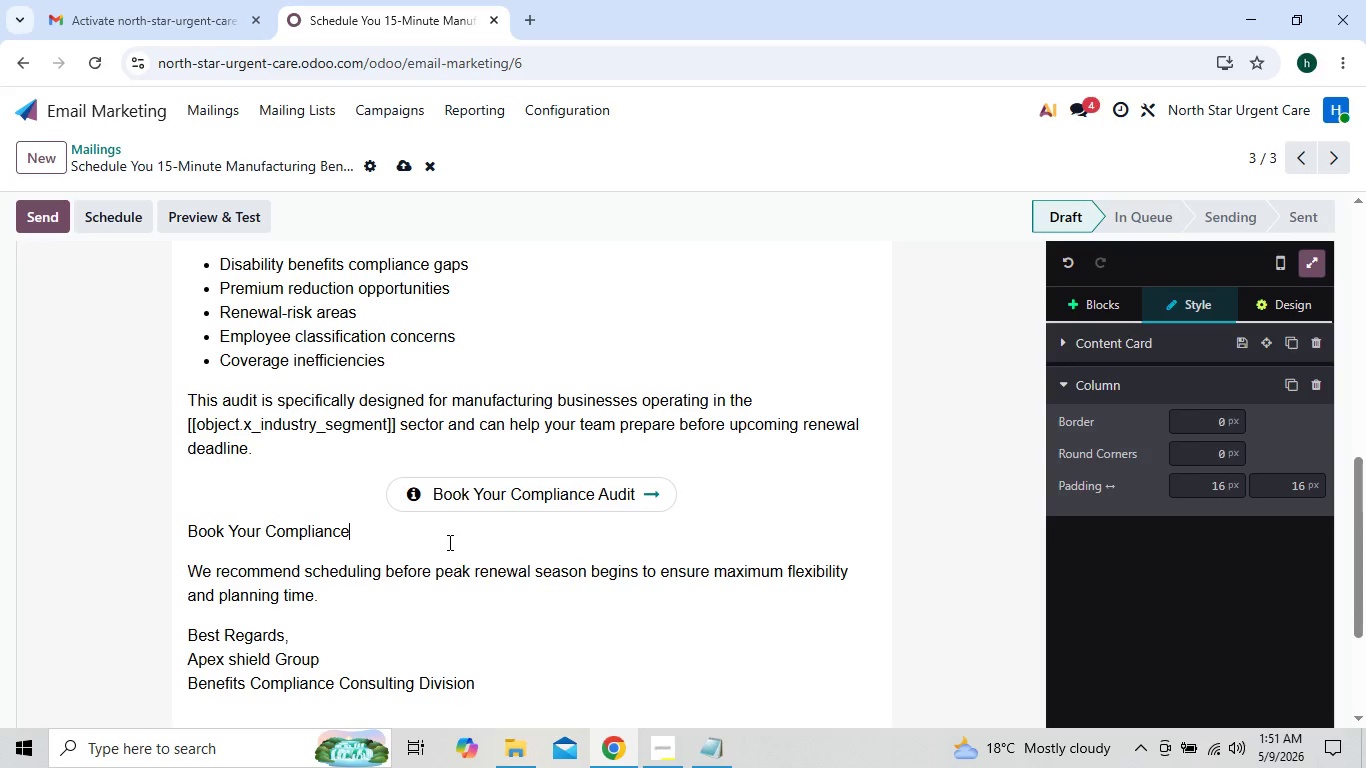 
key(Backspace)
 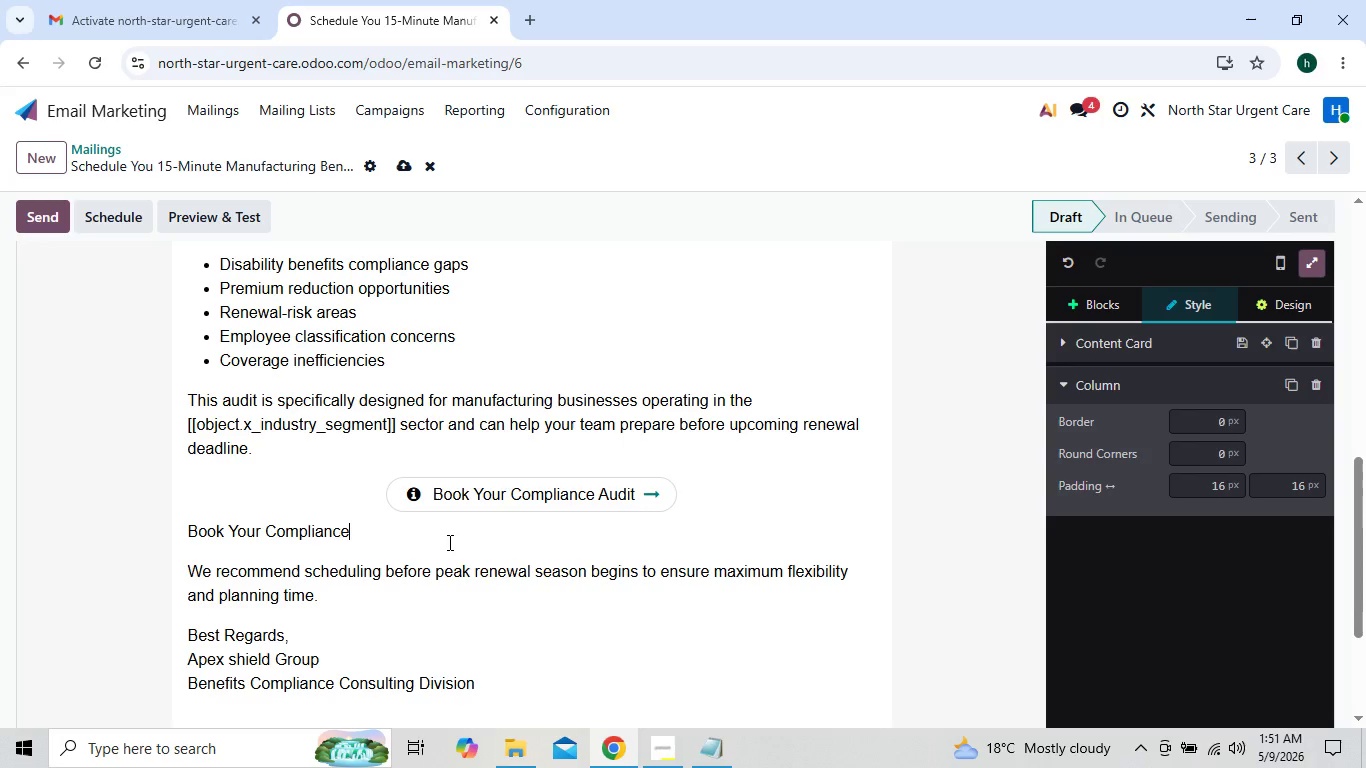 
key(Backspace)
 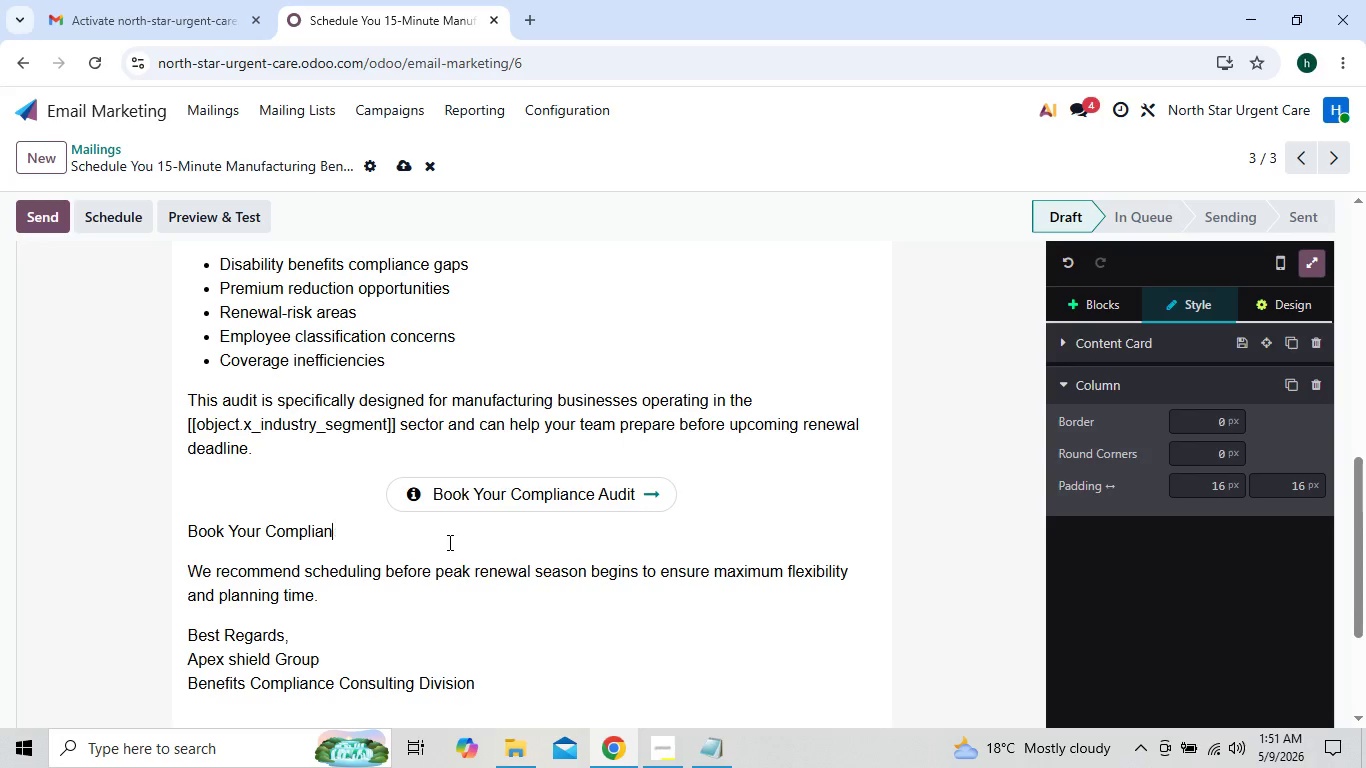 
key(Backspace)
 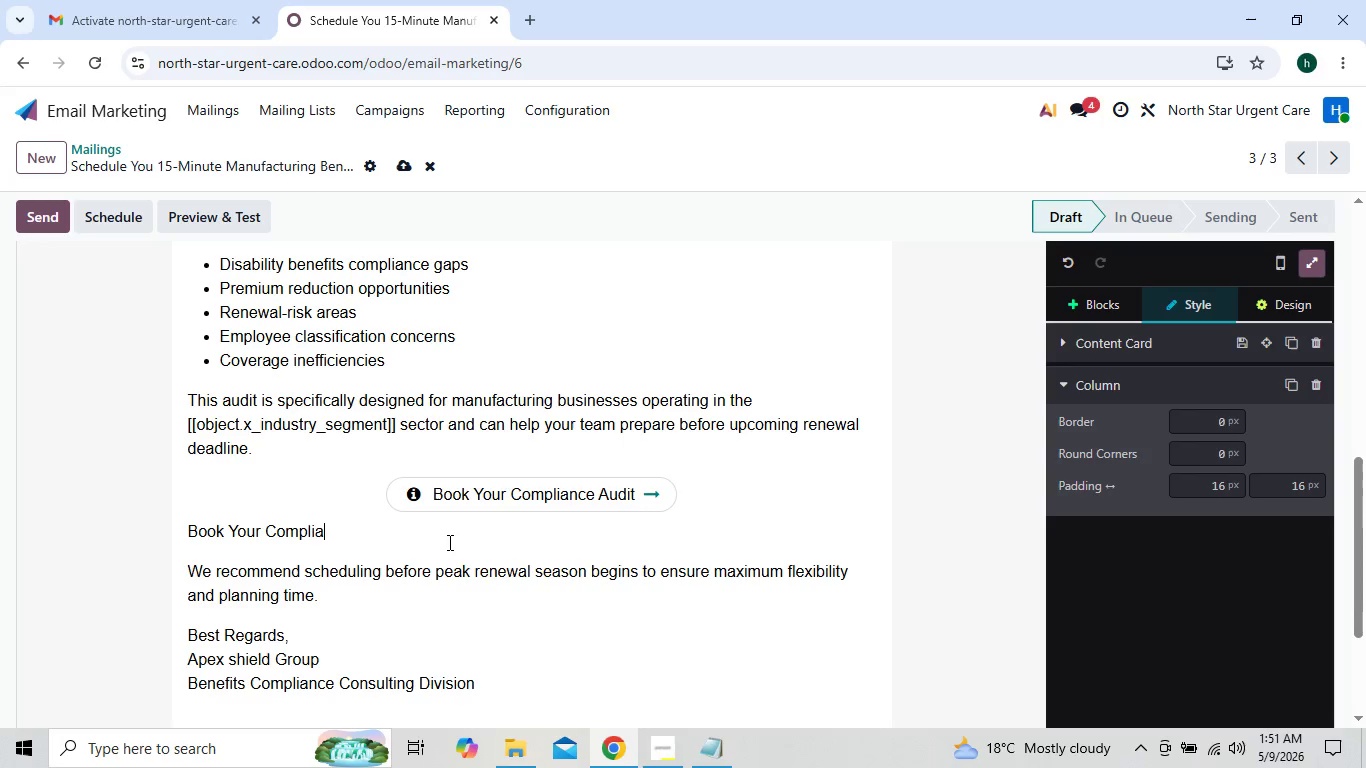 
key(Backspace)
 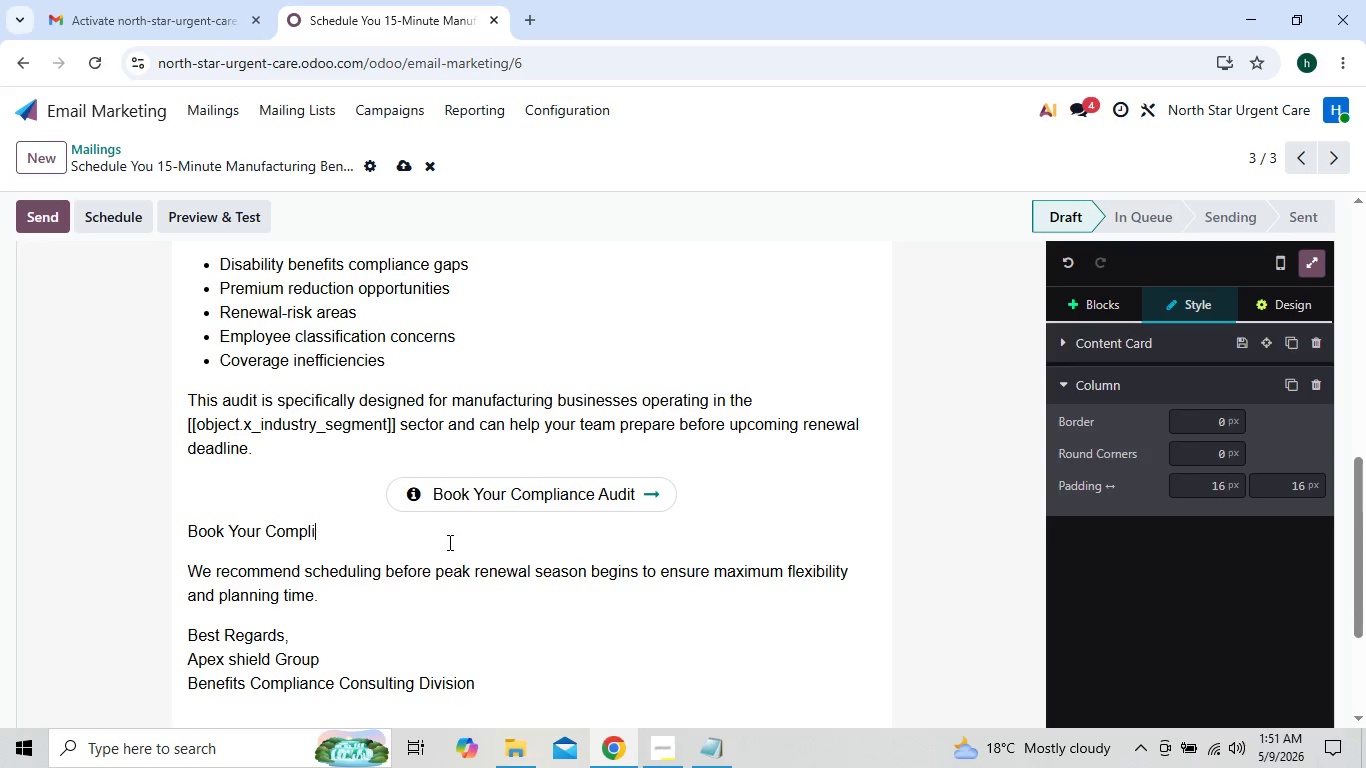 
key(Backspace)
 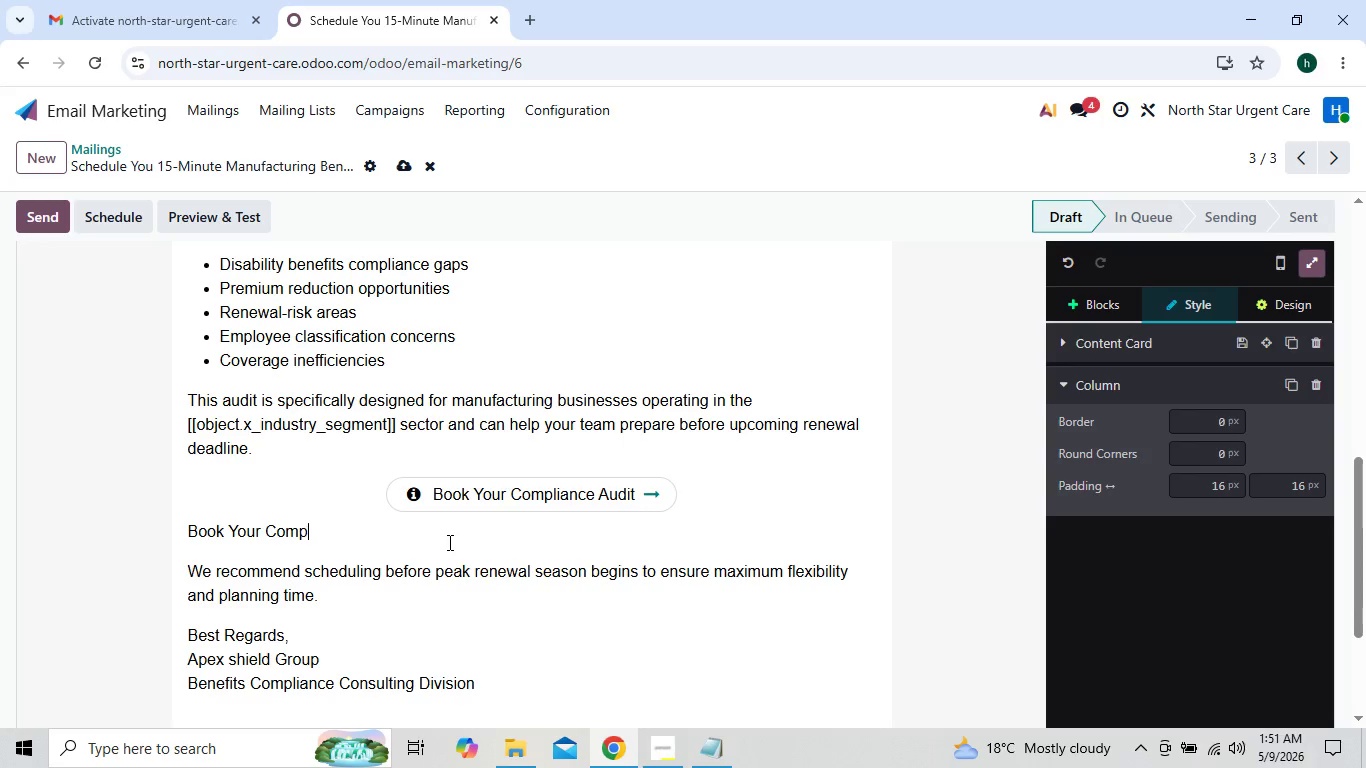 
key(Backspace)
 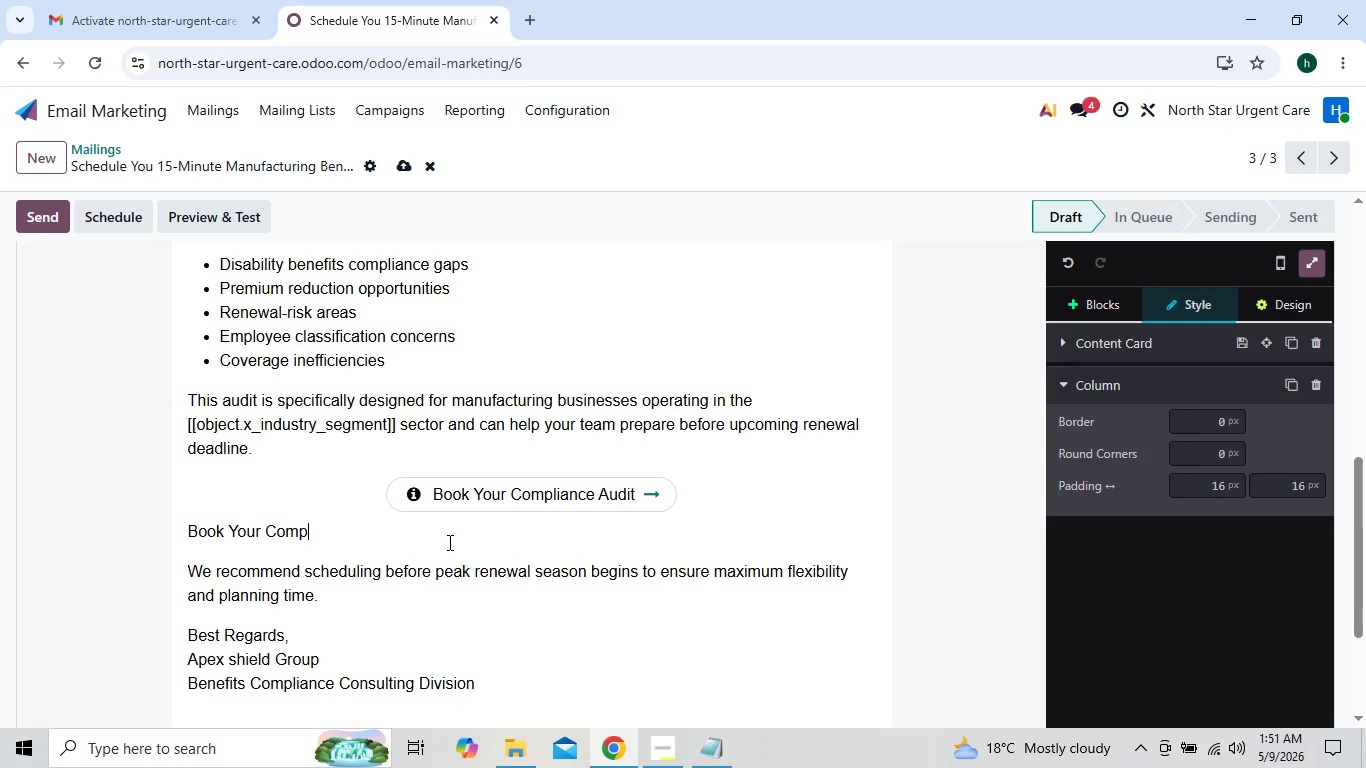 
key(Backspace)
 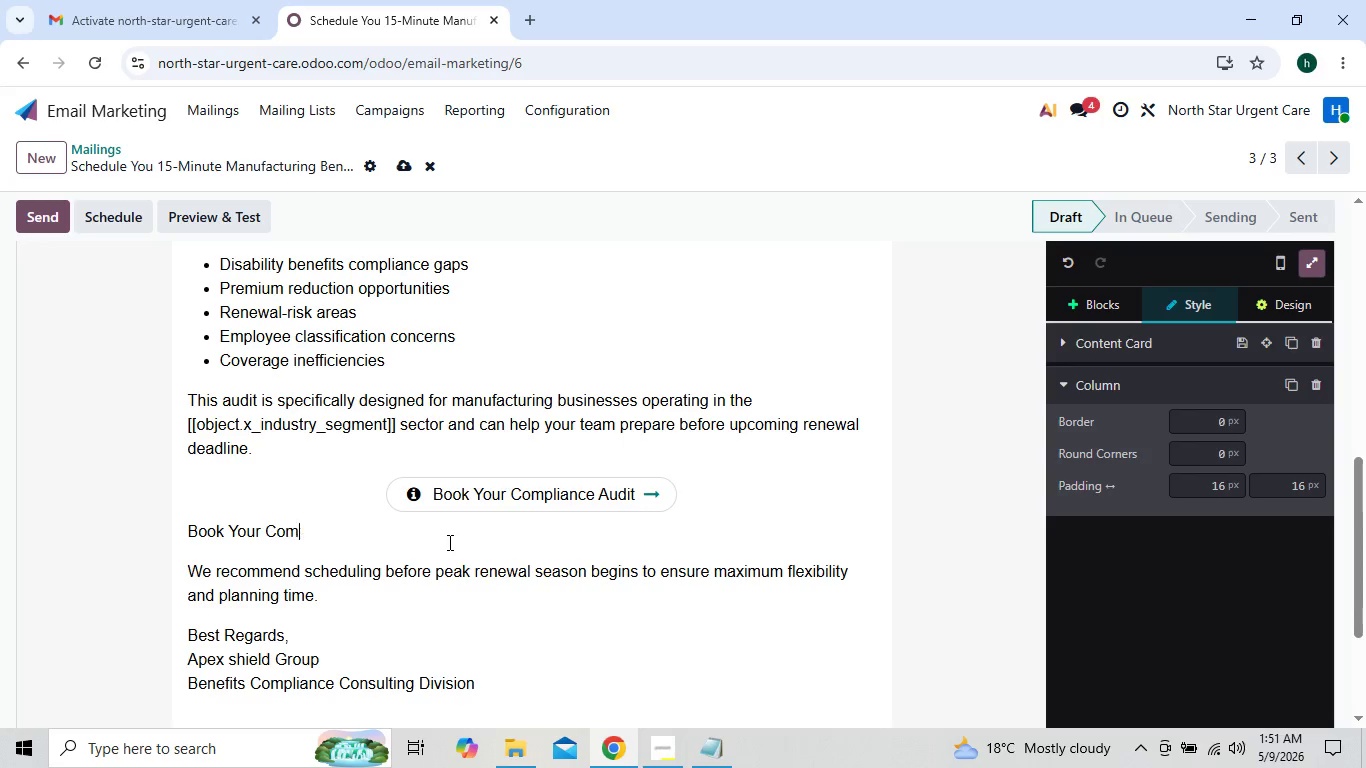 
key(Backspace)
 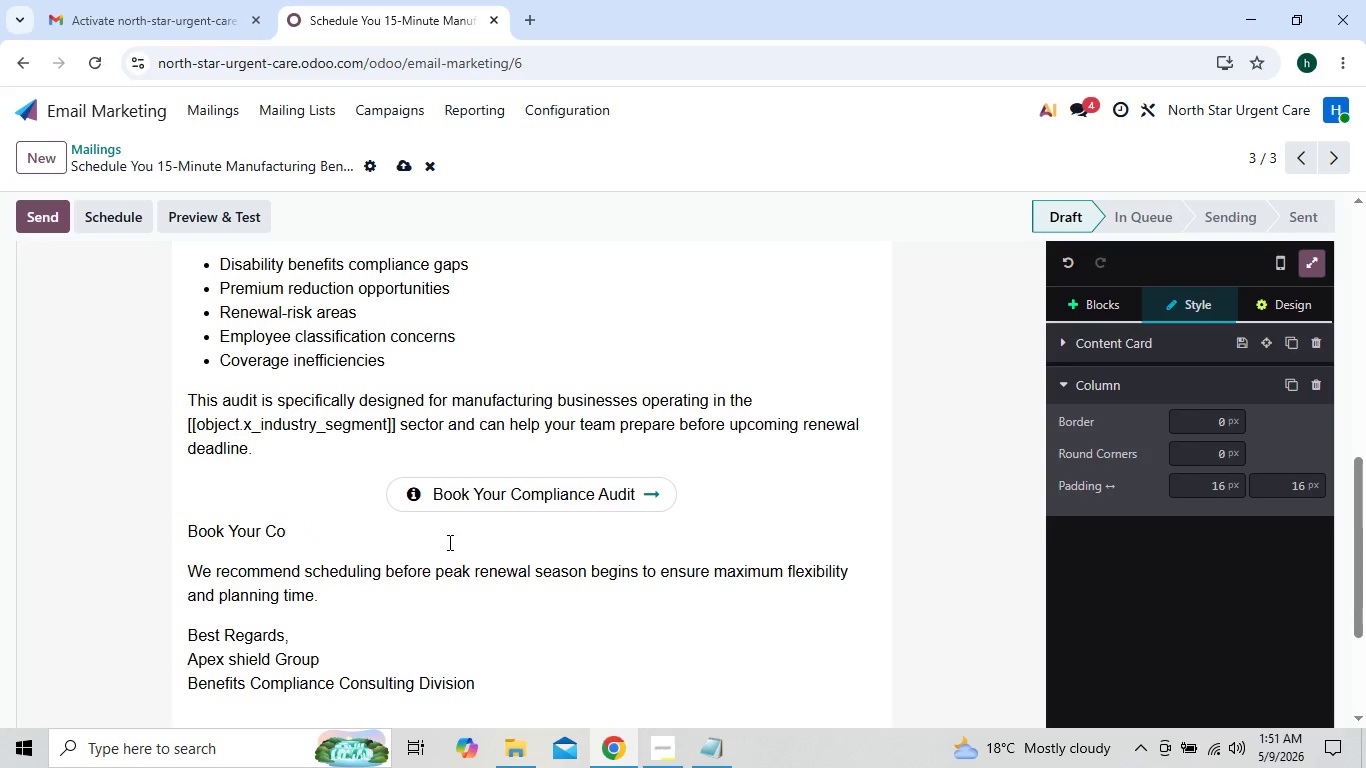 
key(Backspace)
 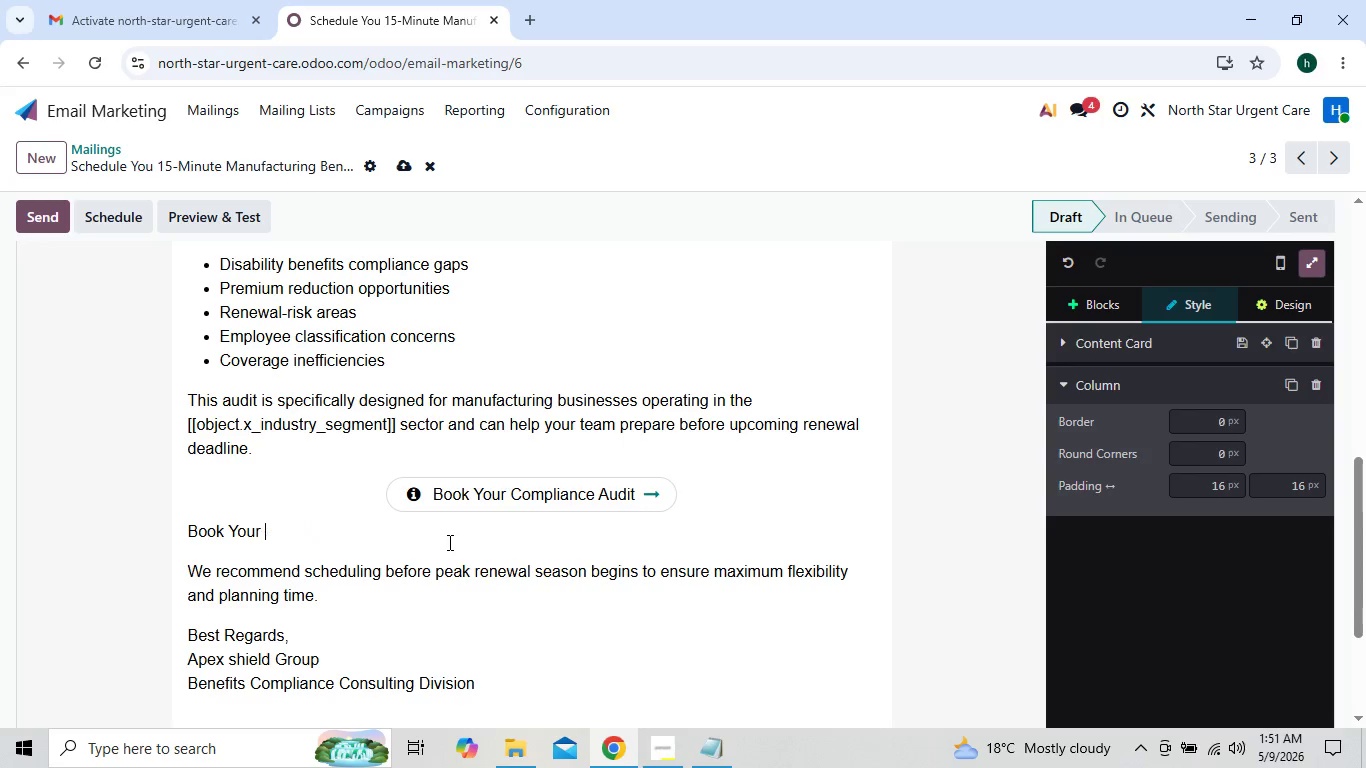 
key(Backspace)
 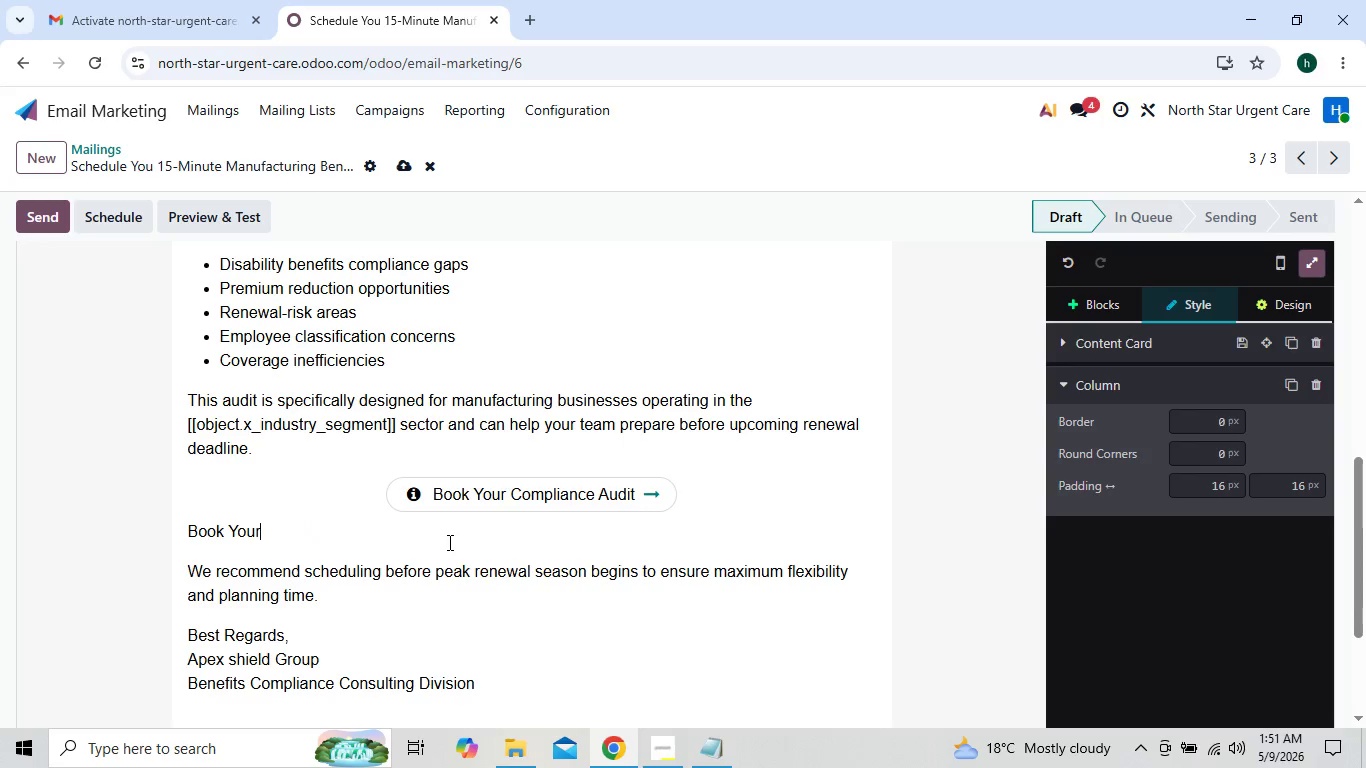 
key(Backspace)
 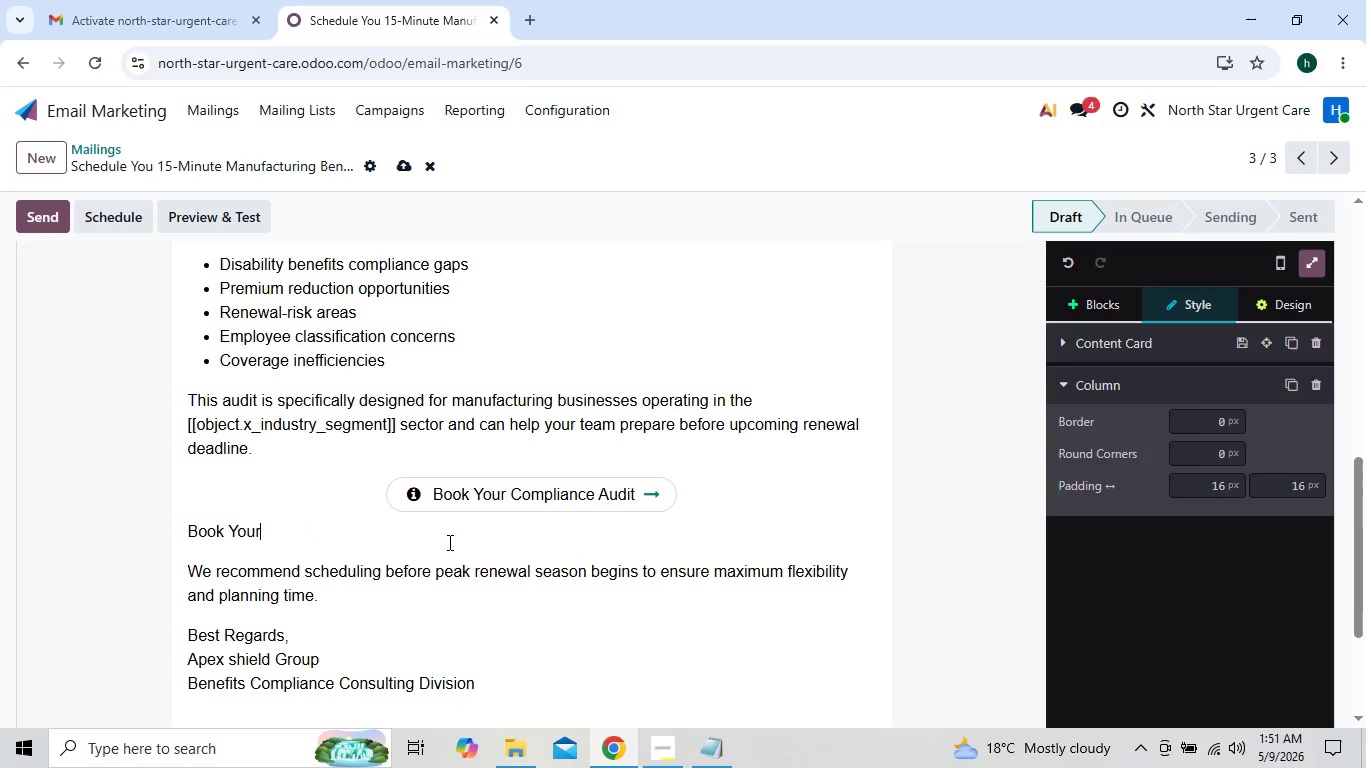 
key(Backspace)
 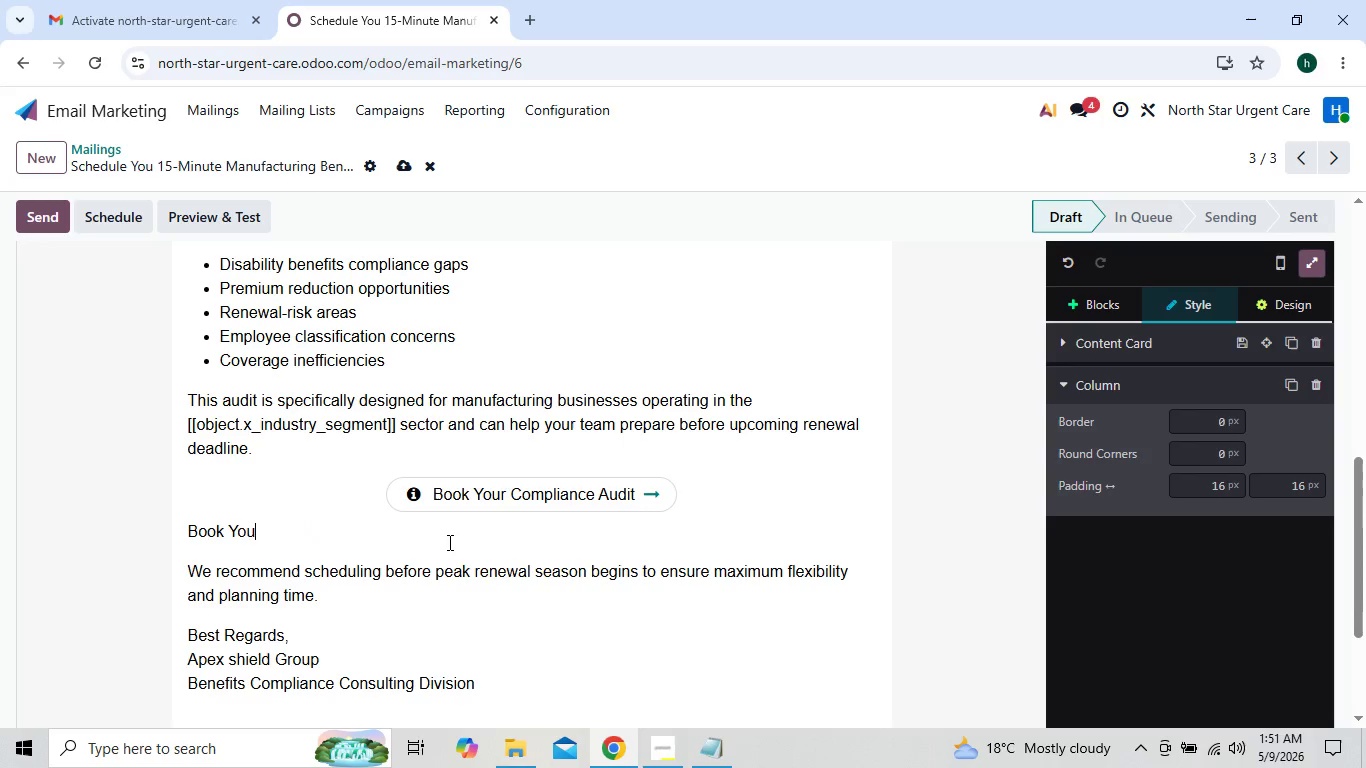 
key(Backspace)
 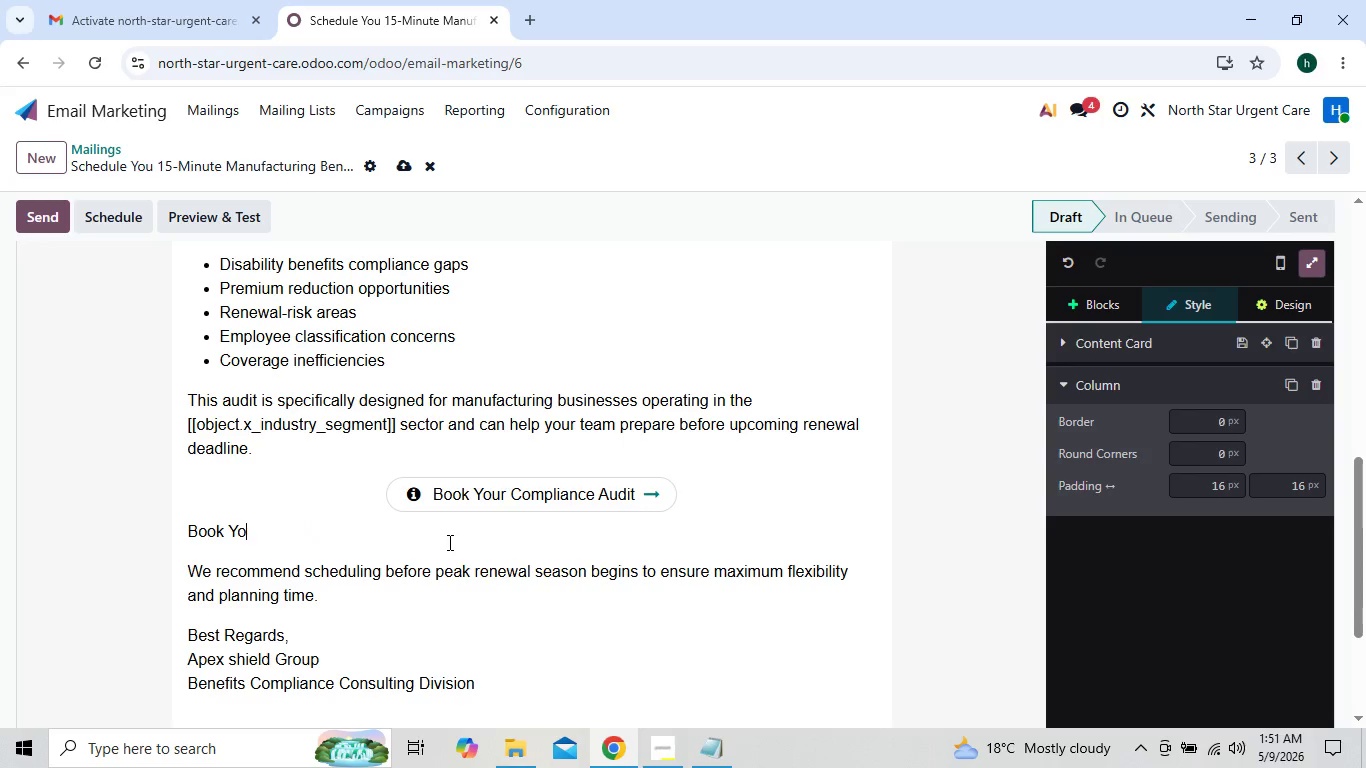 
key(Backspace)
 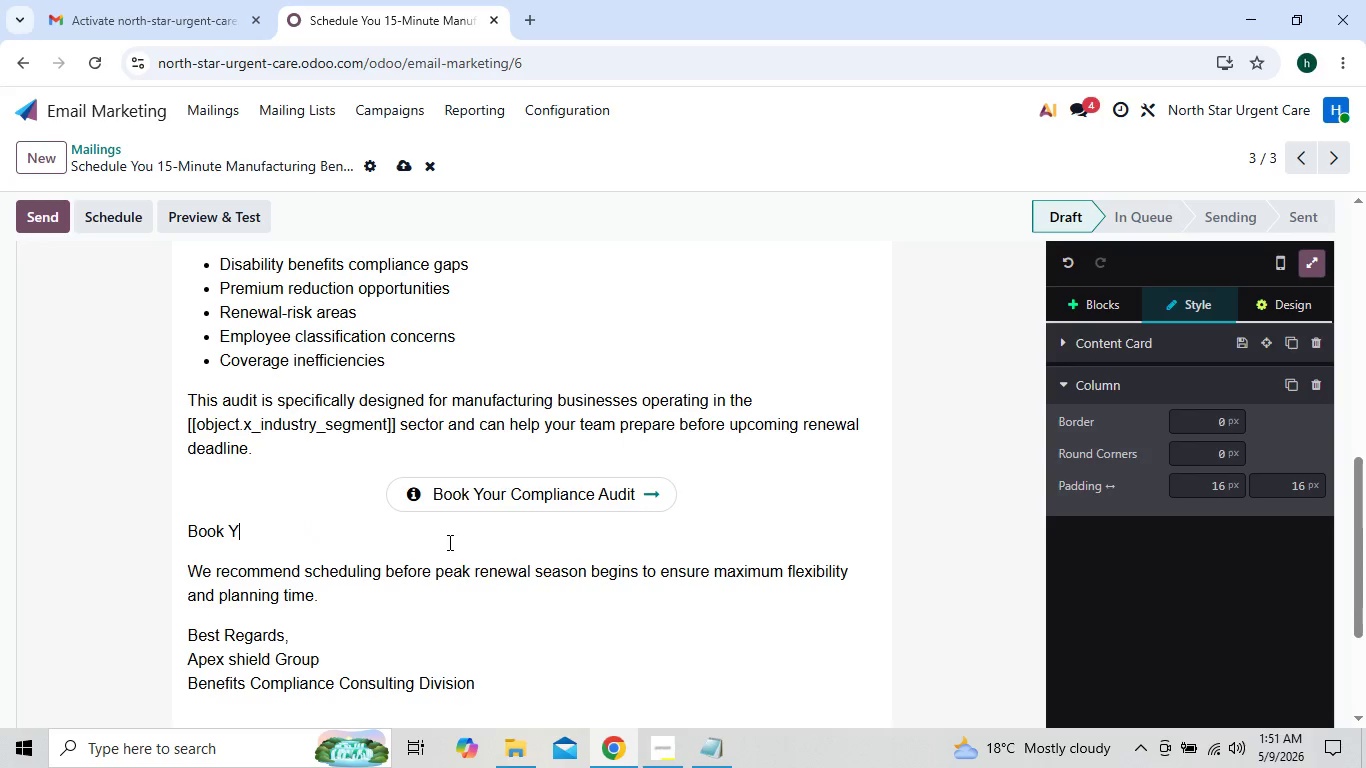 
key(Backspace)
 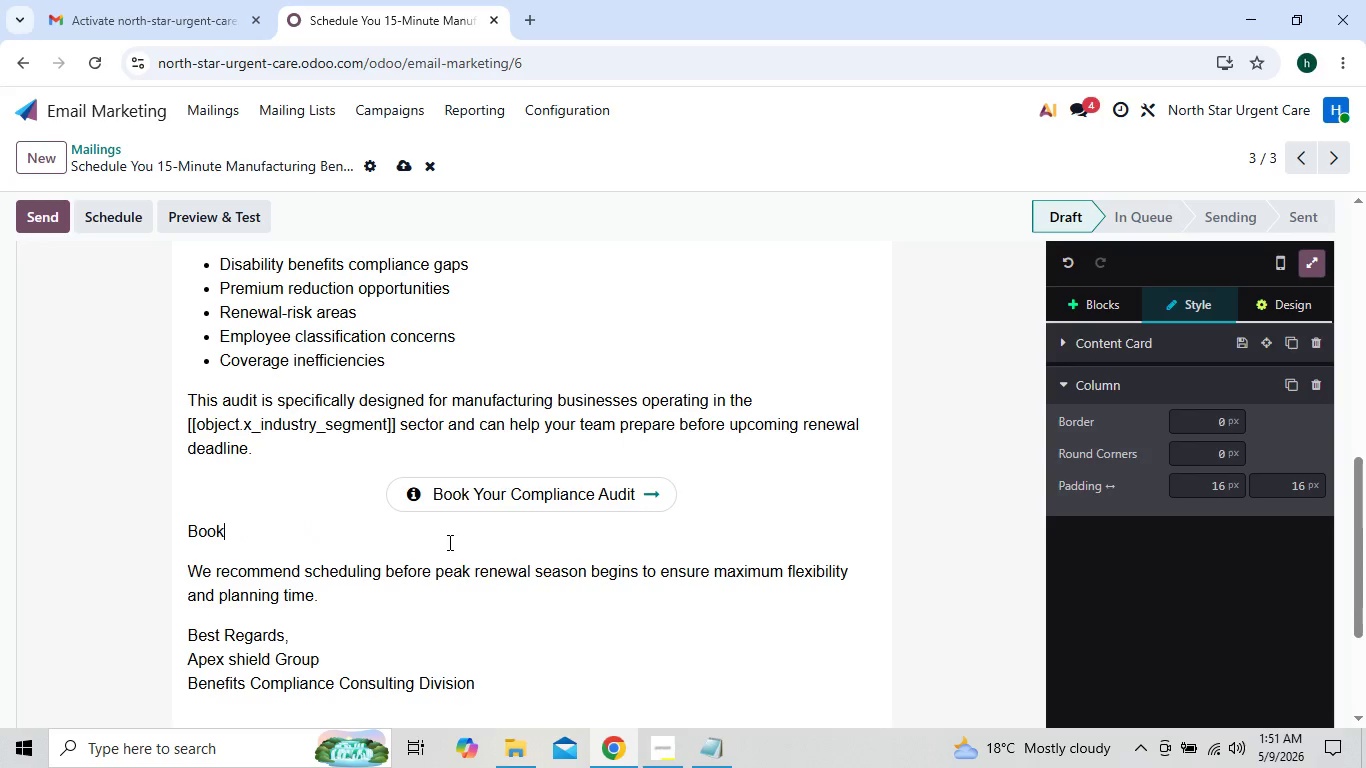 
key(Backspace)
 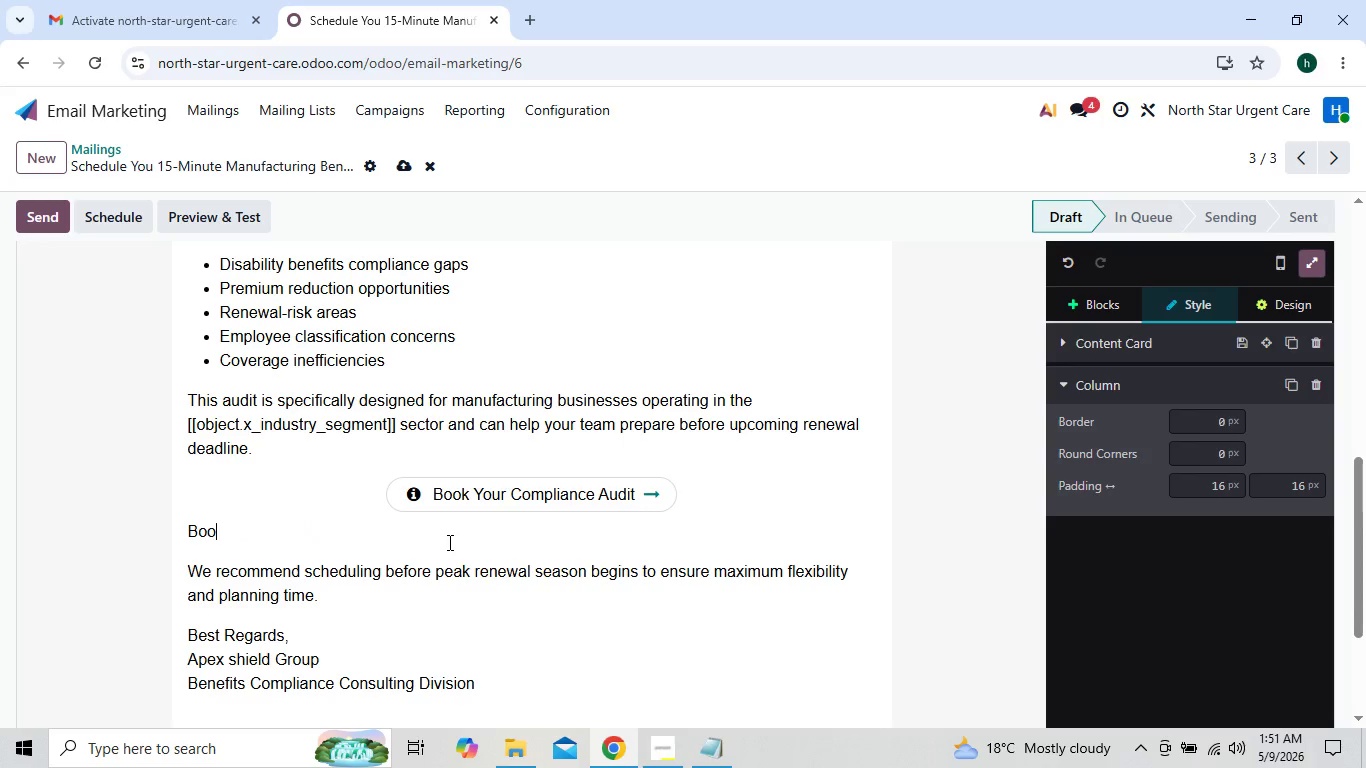 
key(Backspace)
 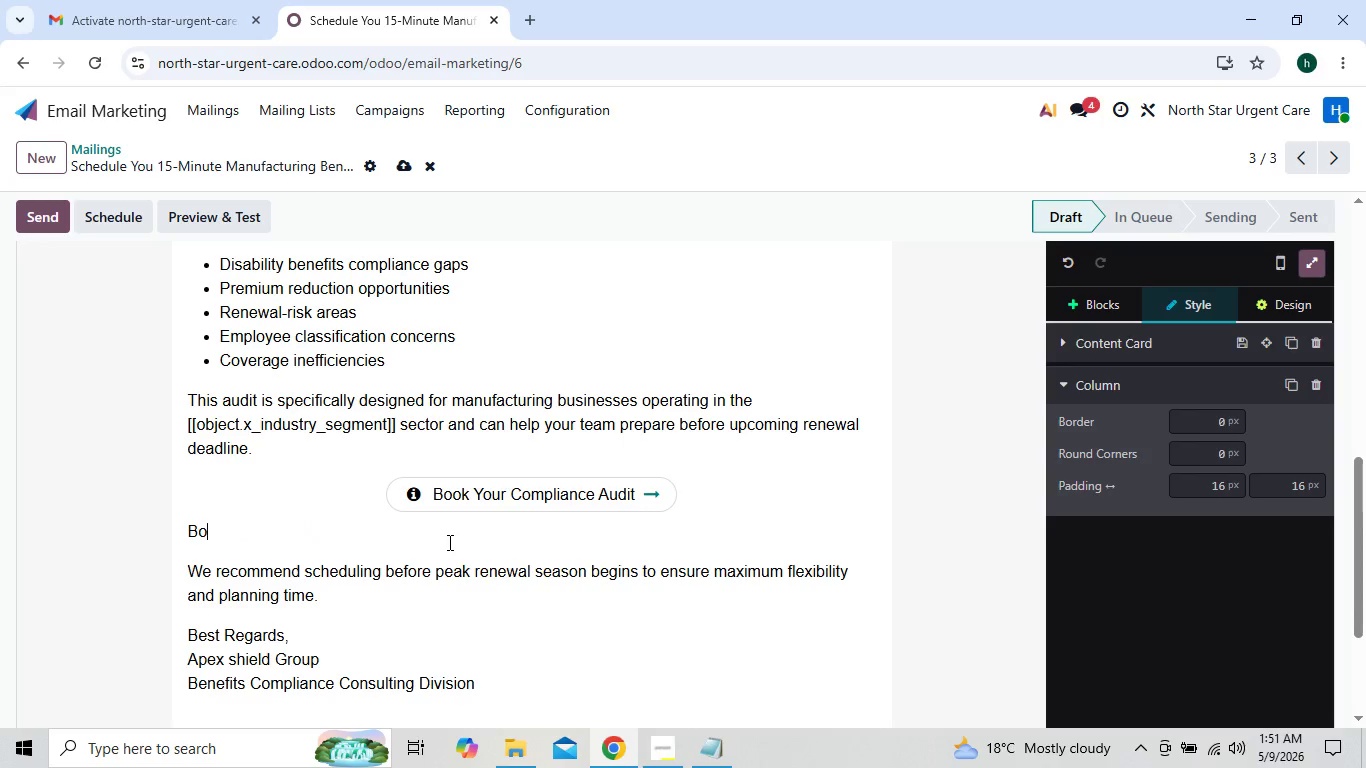 
key(Backspace)
 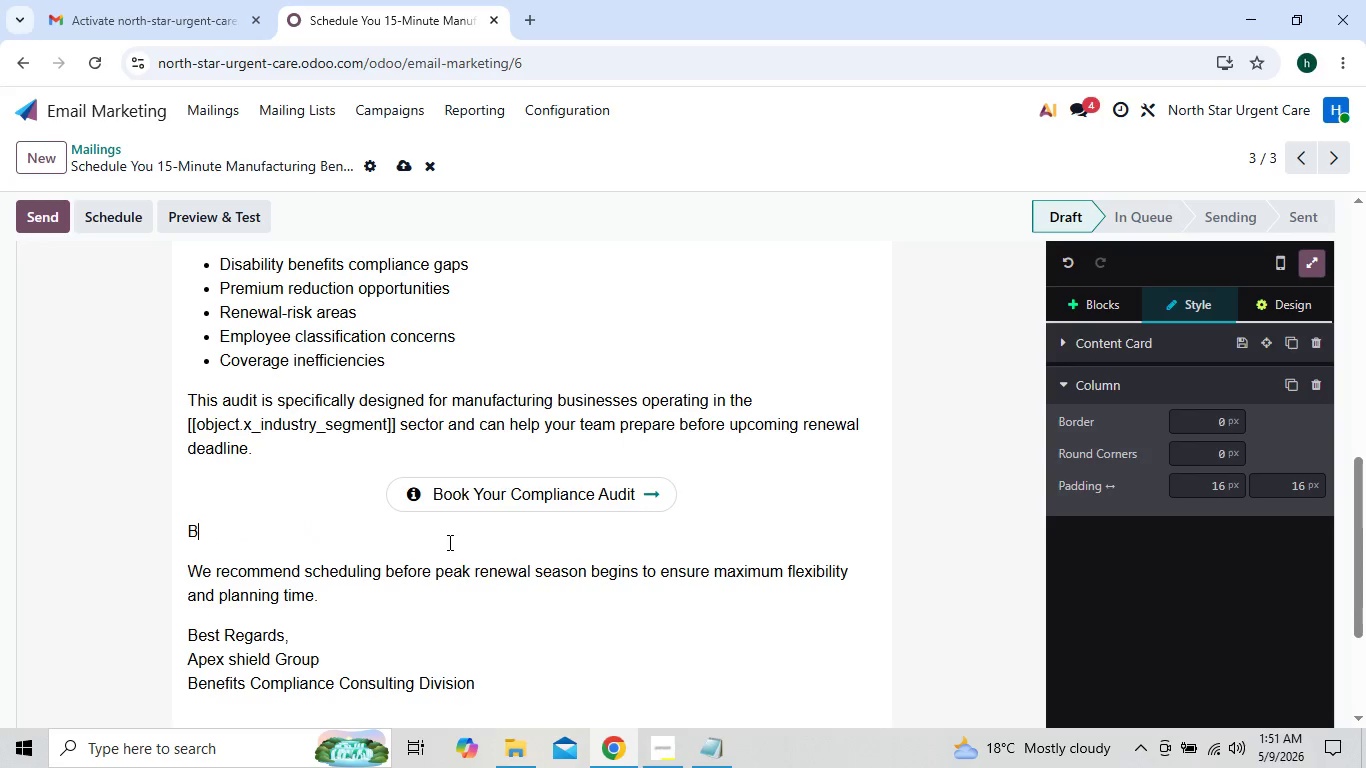 
key(Backspace)
 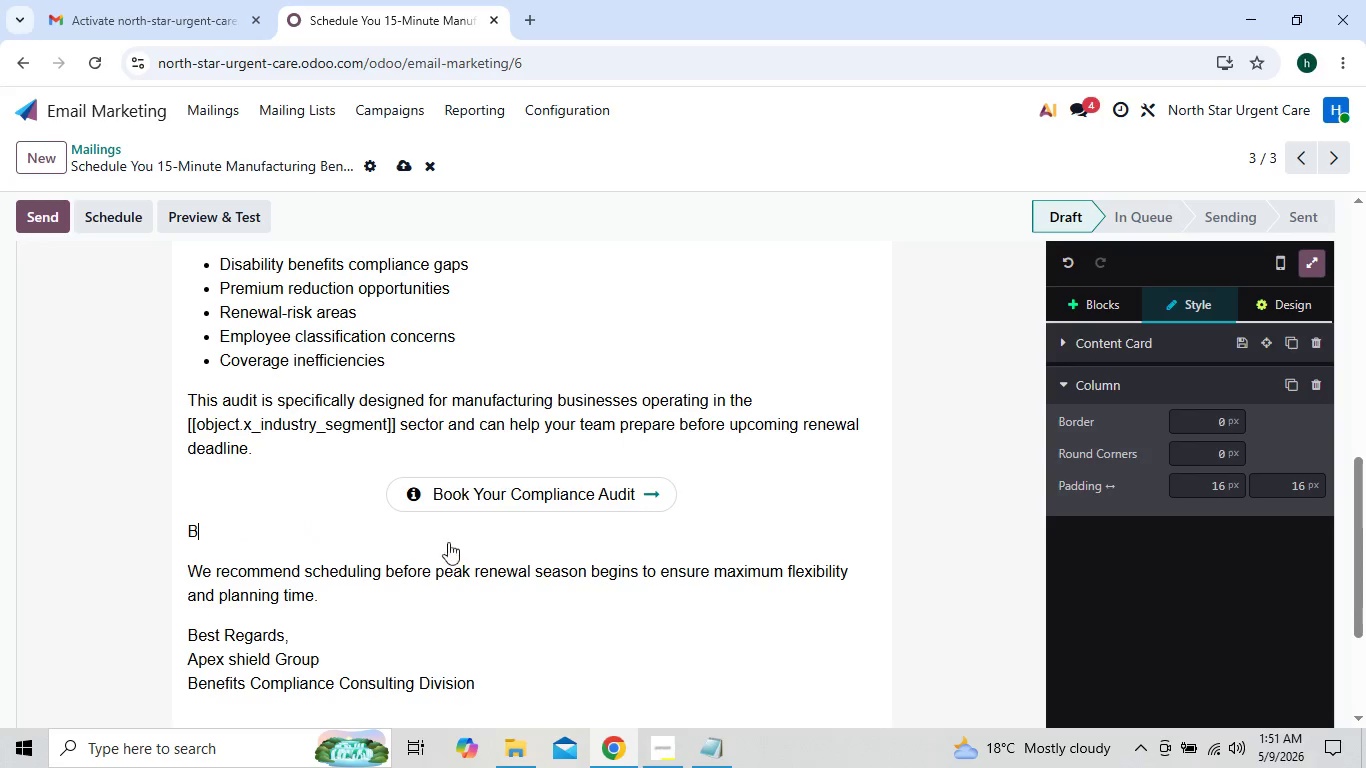 
key(Backspace)
 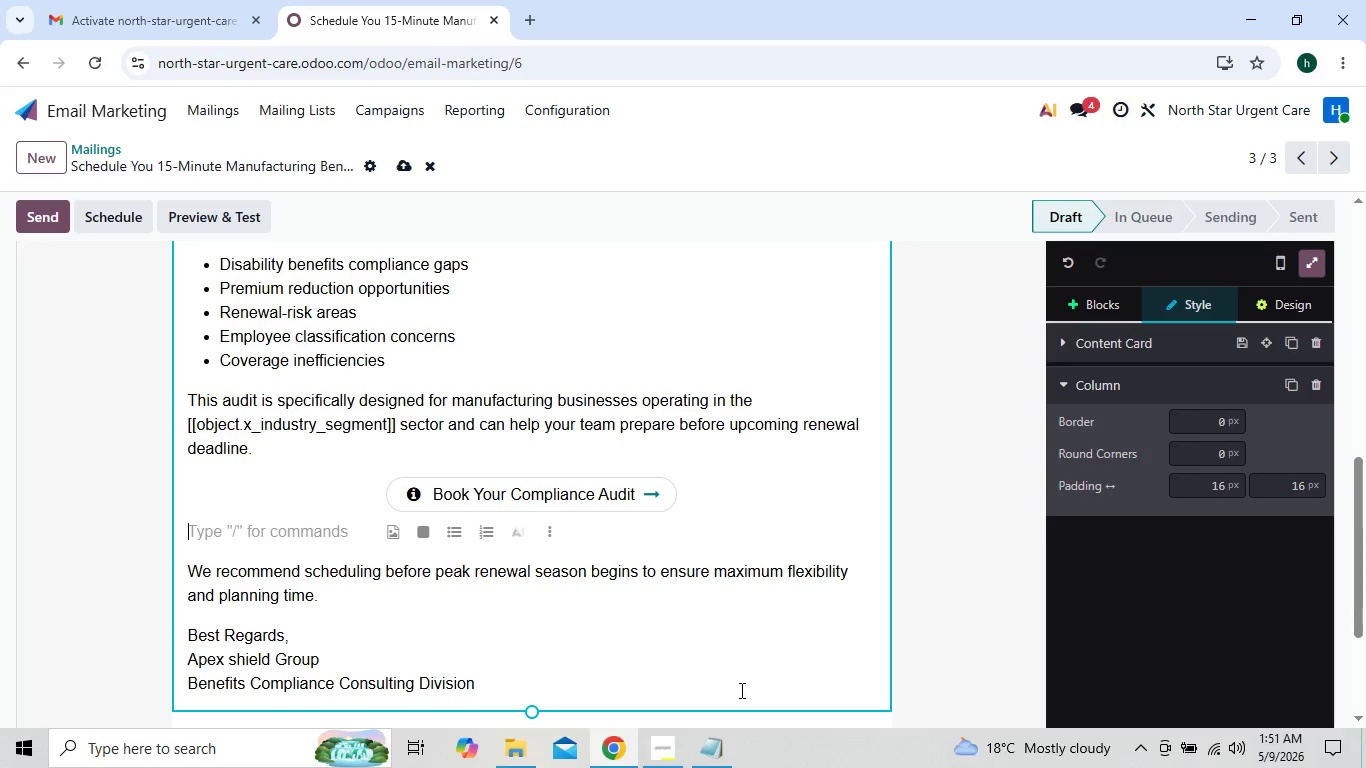 
mouse_move([673, 732])
 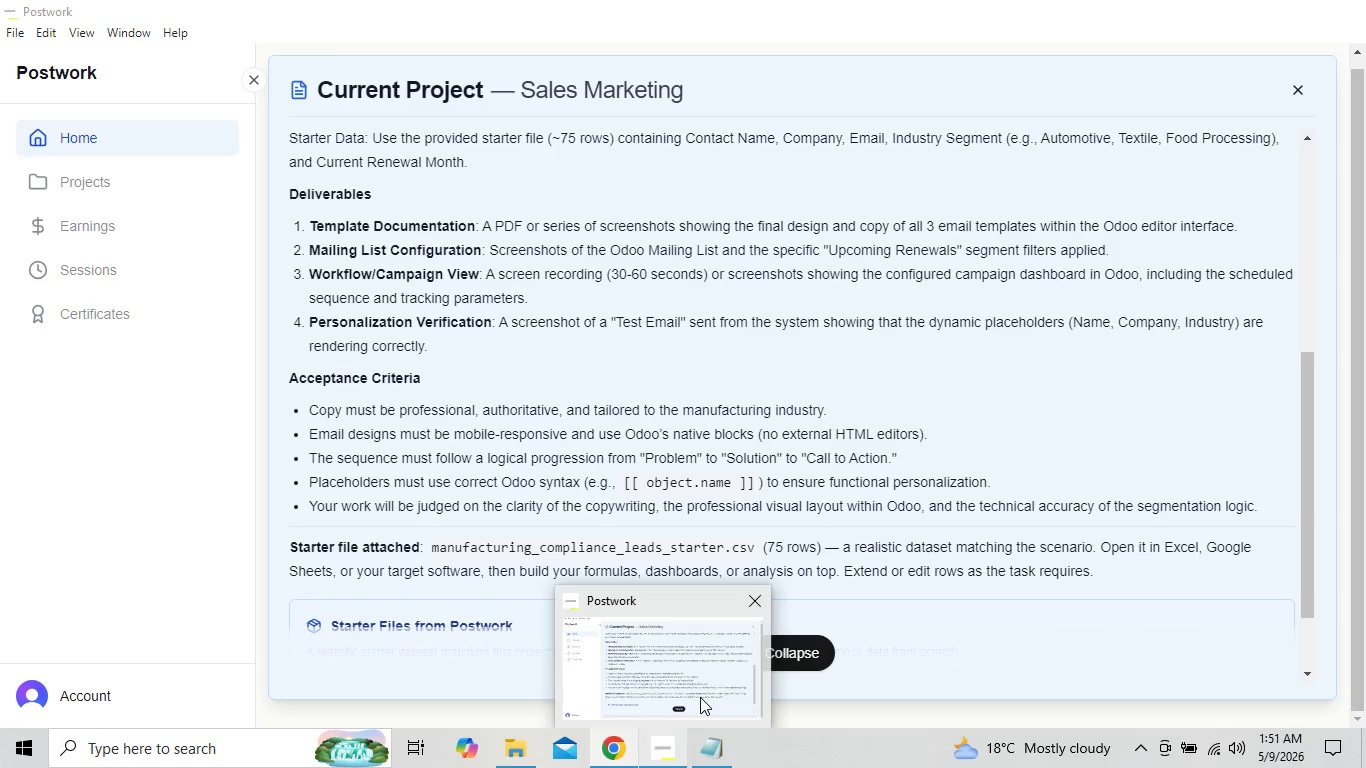 
left_click([700, 697])